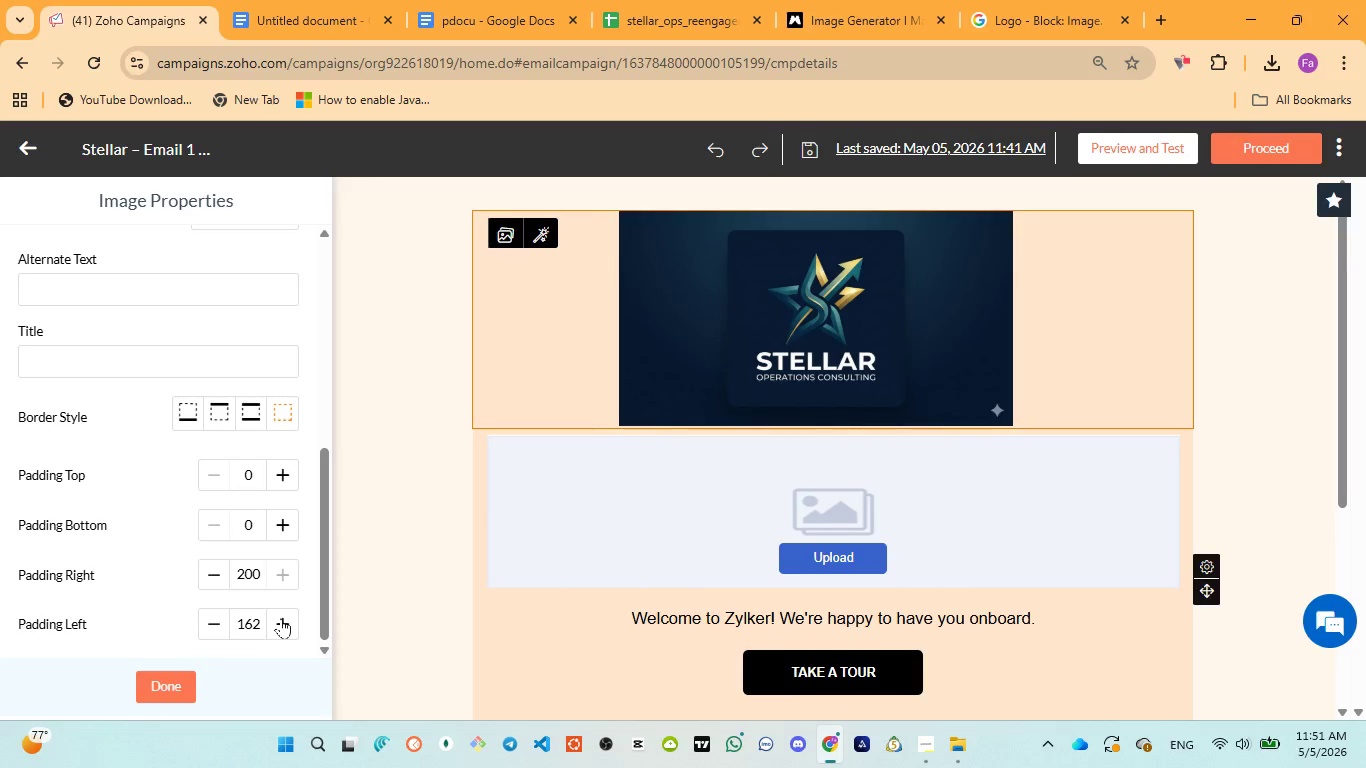 
triple_click([281, 618])
 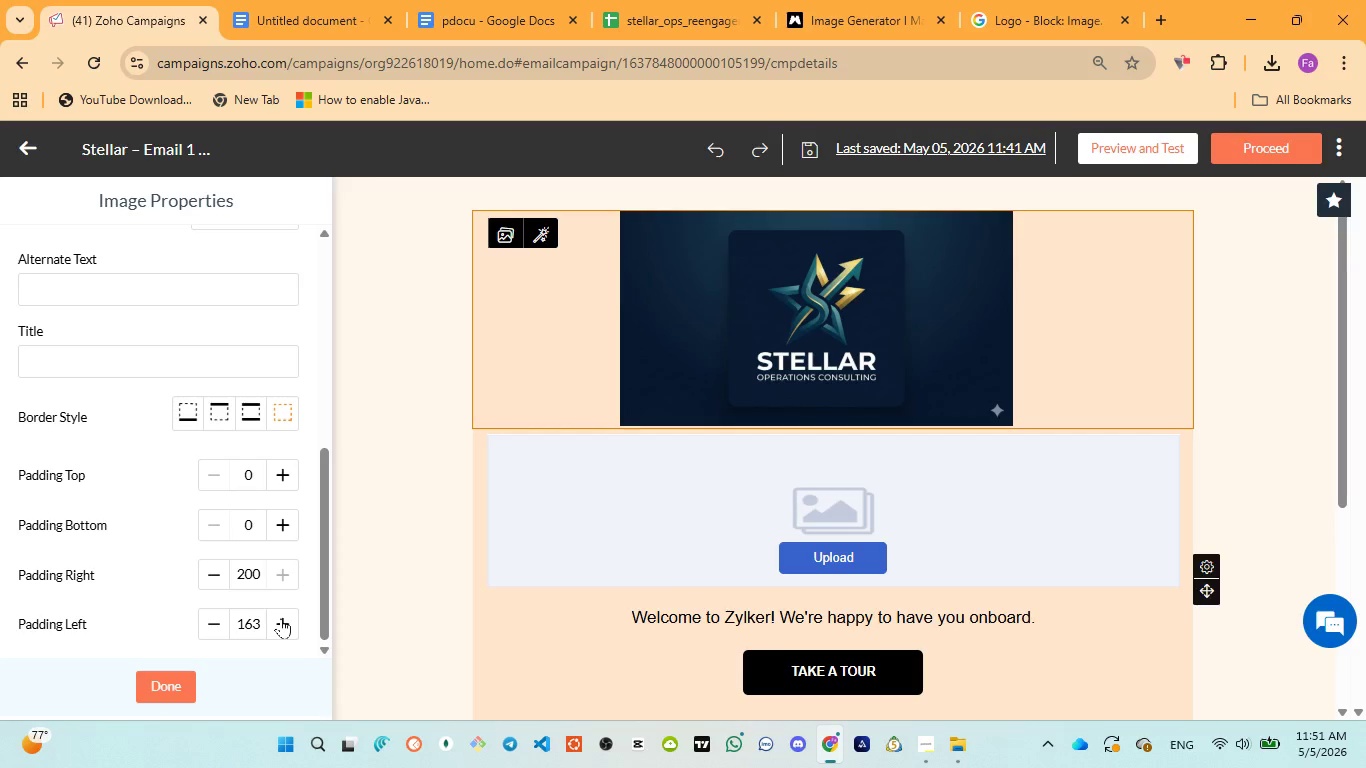 
triple_click([281, 618])
 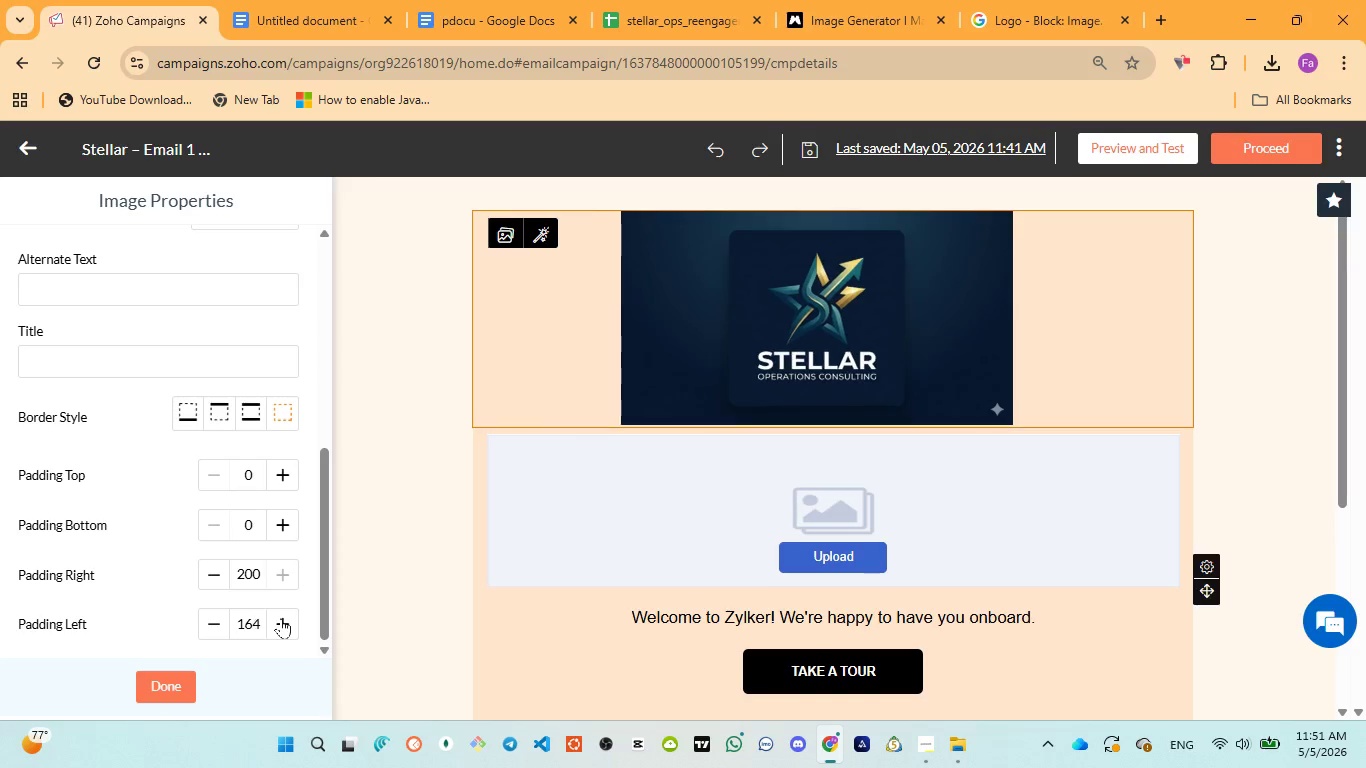 
triple_click([281, 618])
 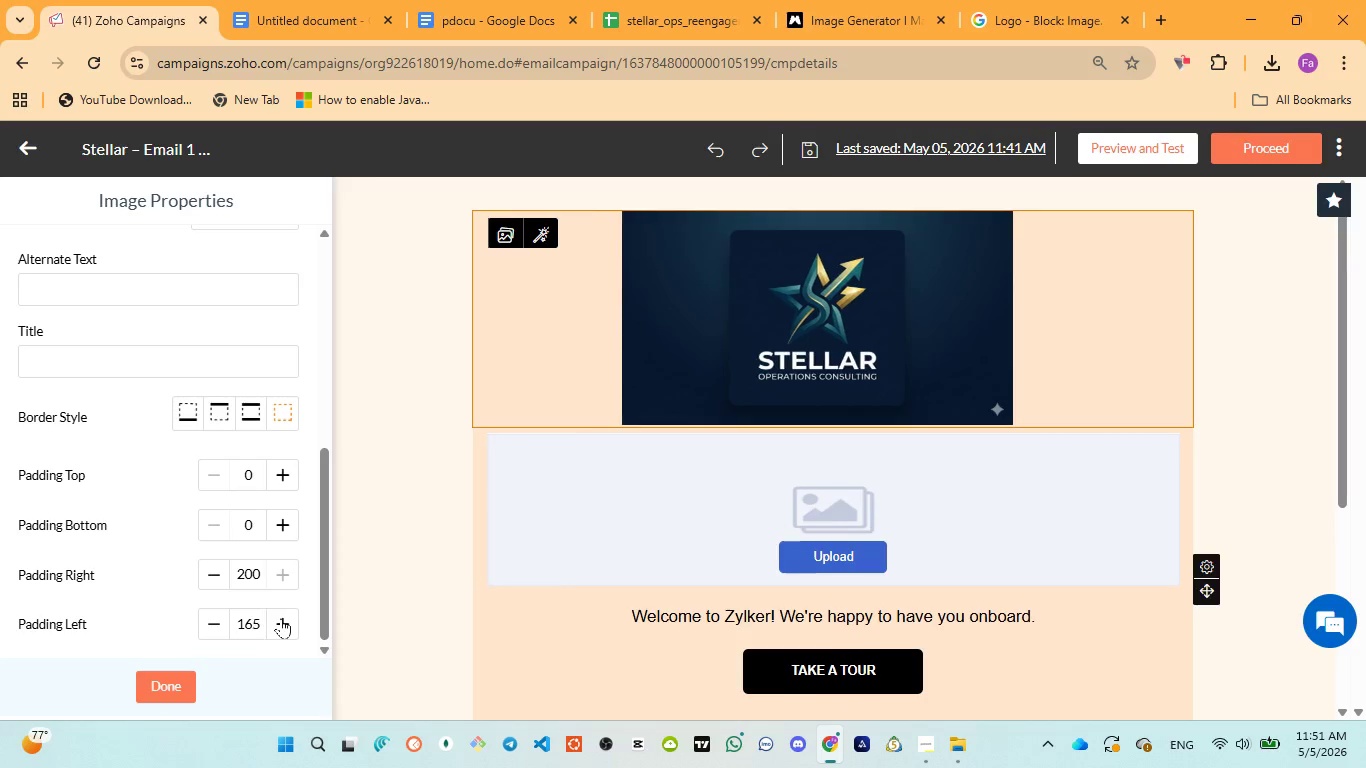 
triple_click([281, 618])
 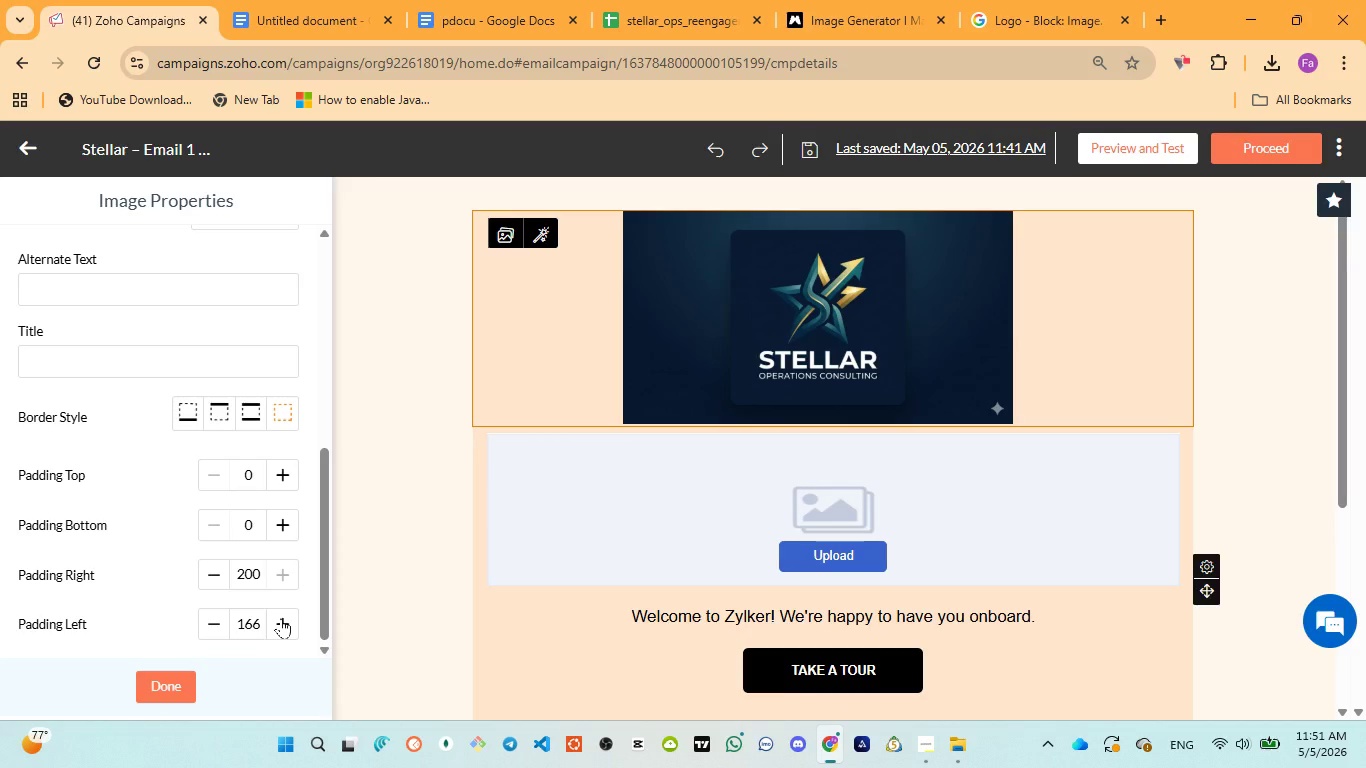 
triple_click([281, 618])
 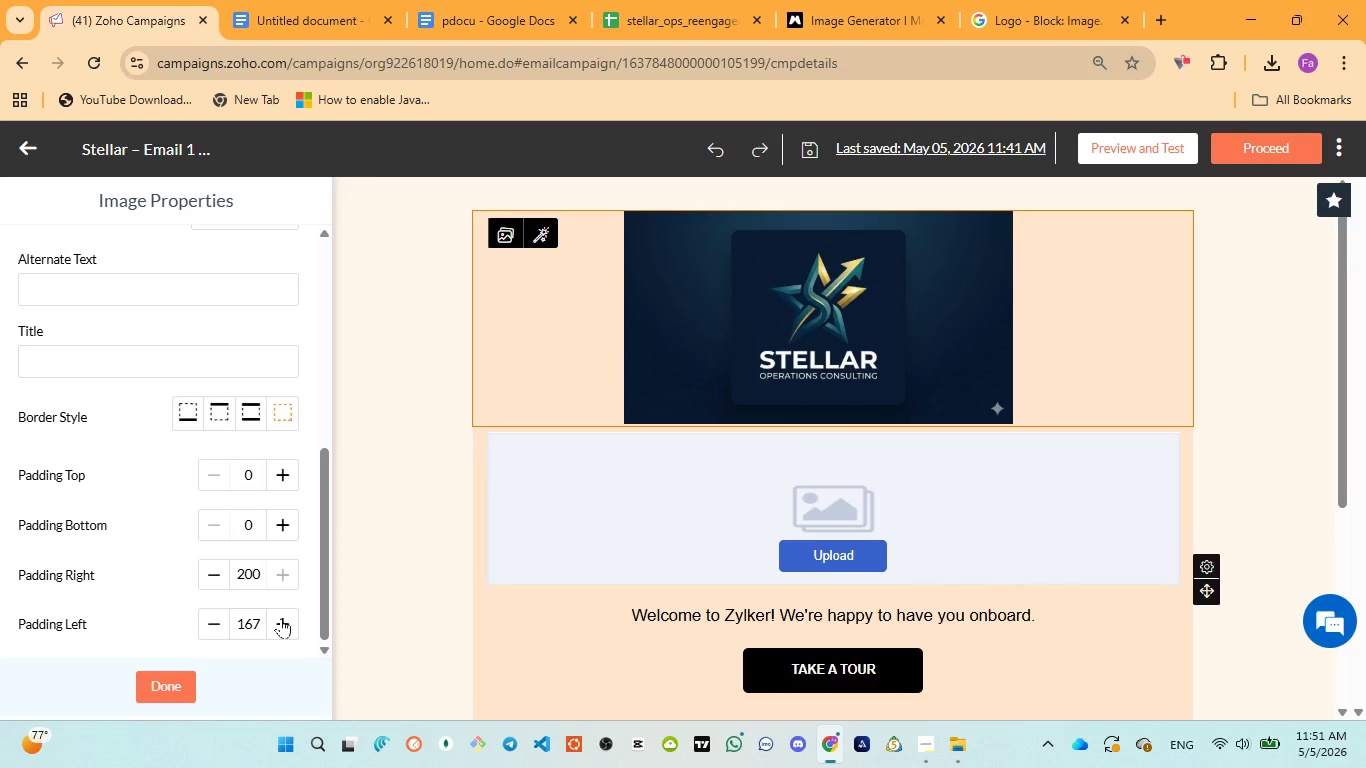 
triple_click([281, 618])
 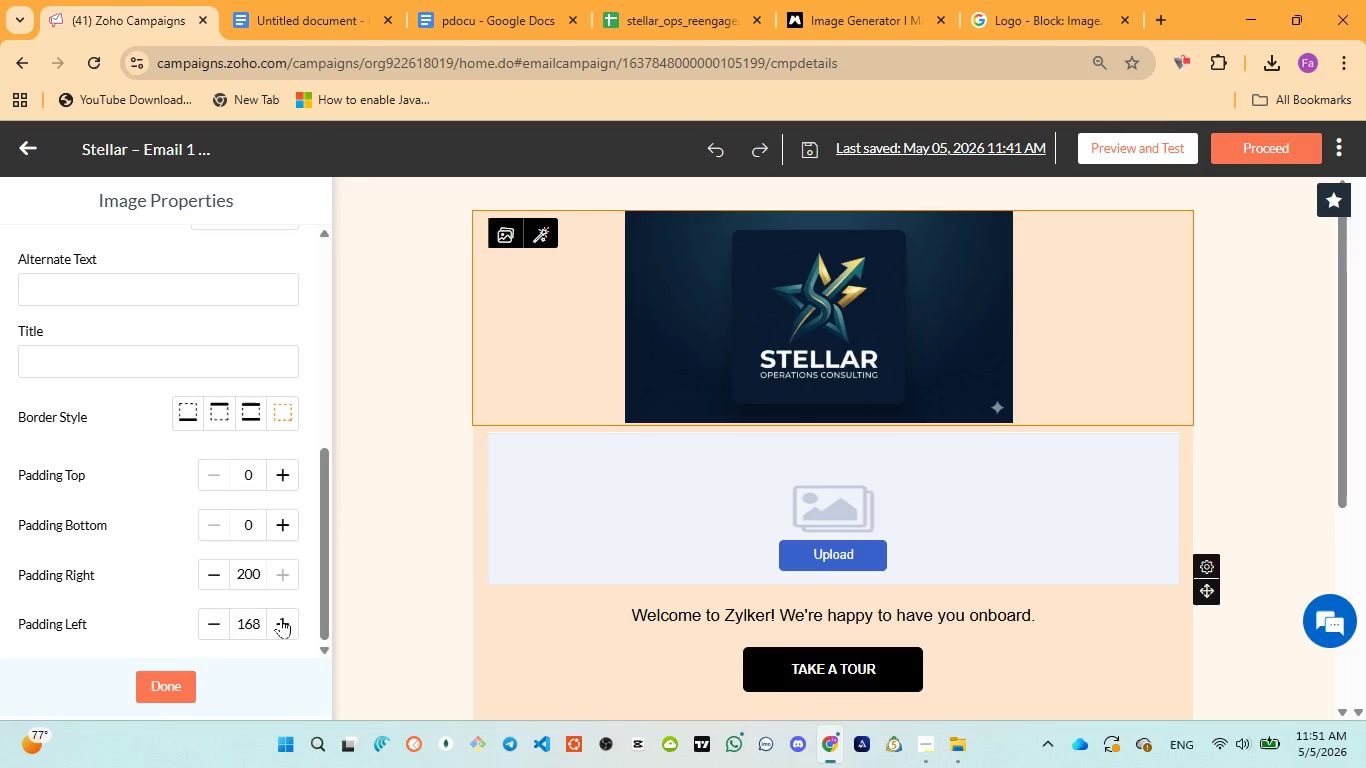 
triple_click([281, 618])
 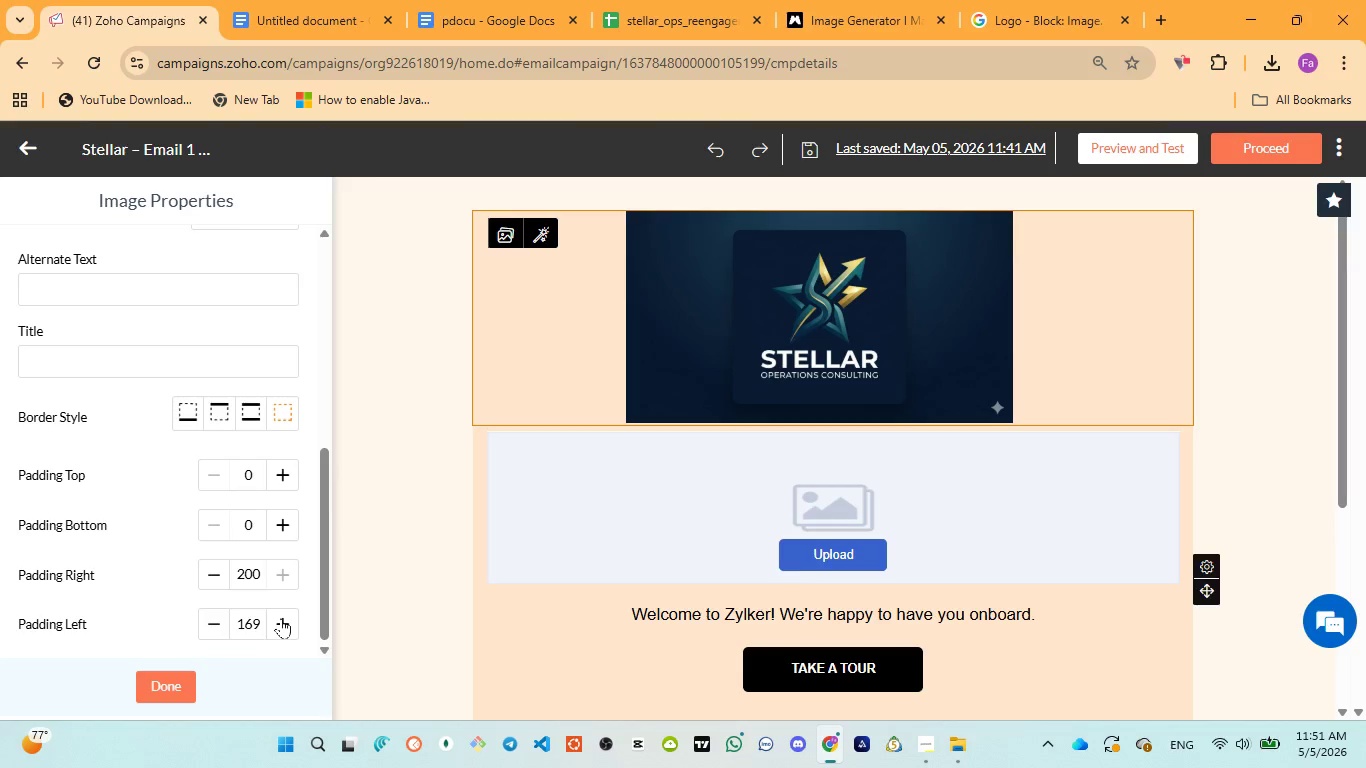 
triple_click([281, 618])
 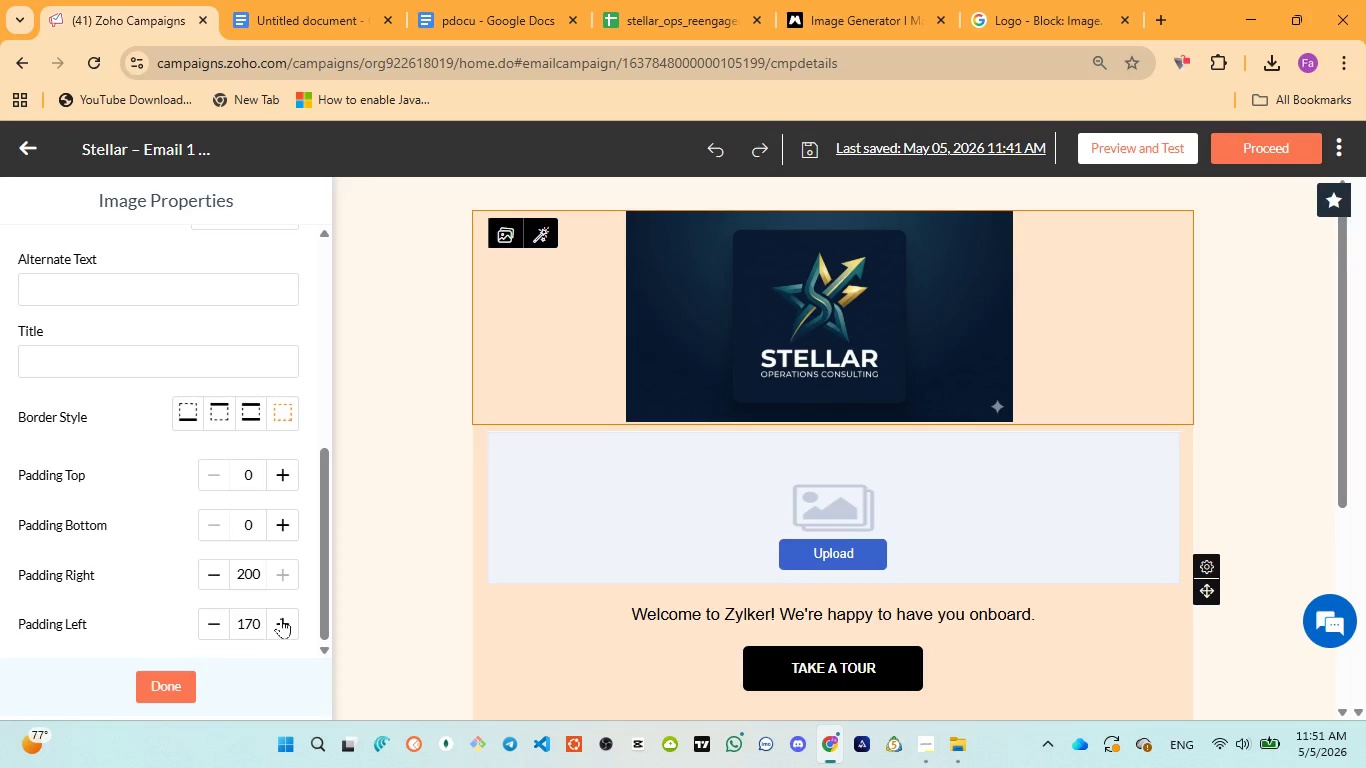 
triple_click([281, 618])
 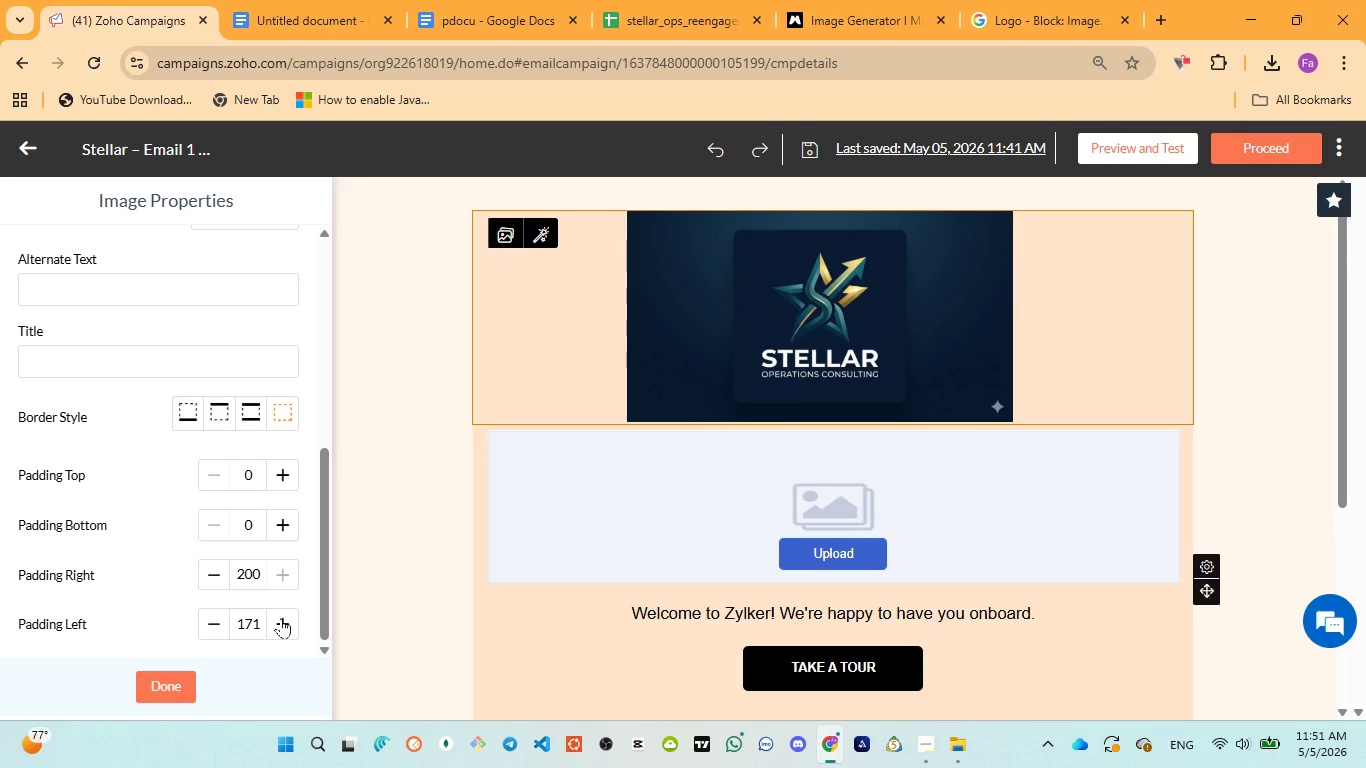 
triple_click([281, 618])
 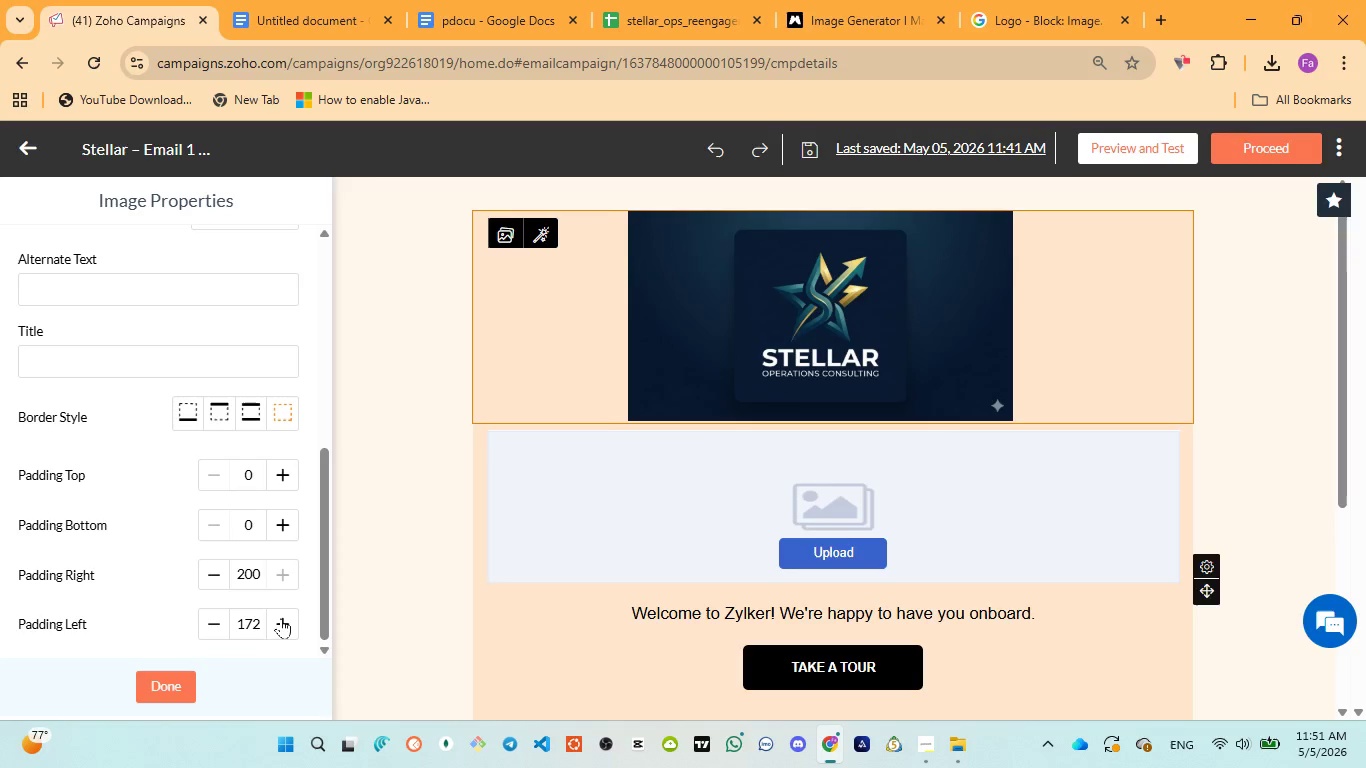 
triple_click([281, 618])
 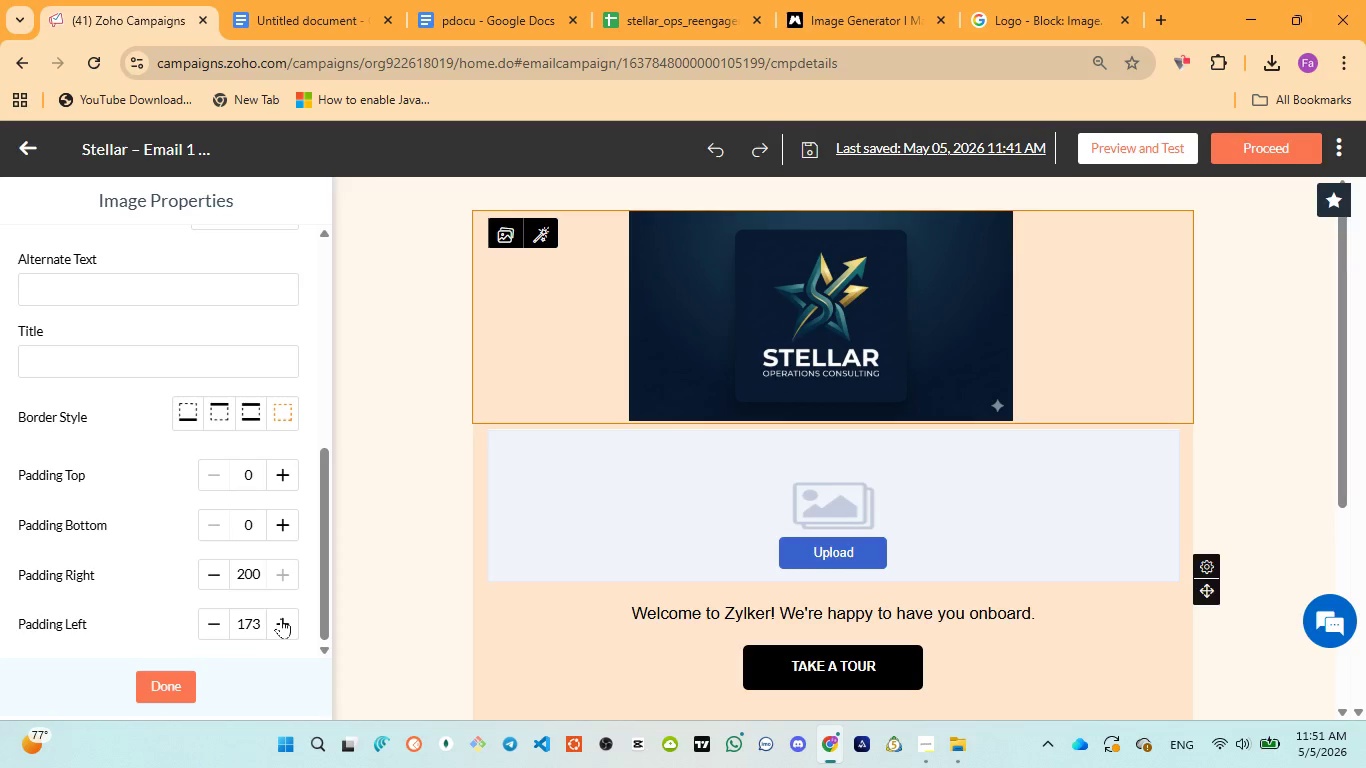 
triple_click([281, 618])
 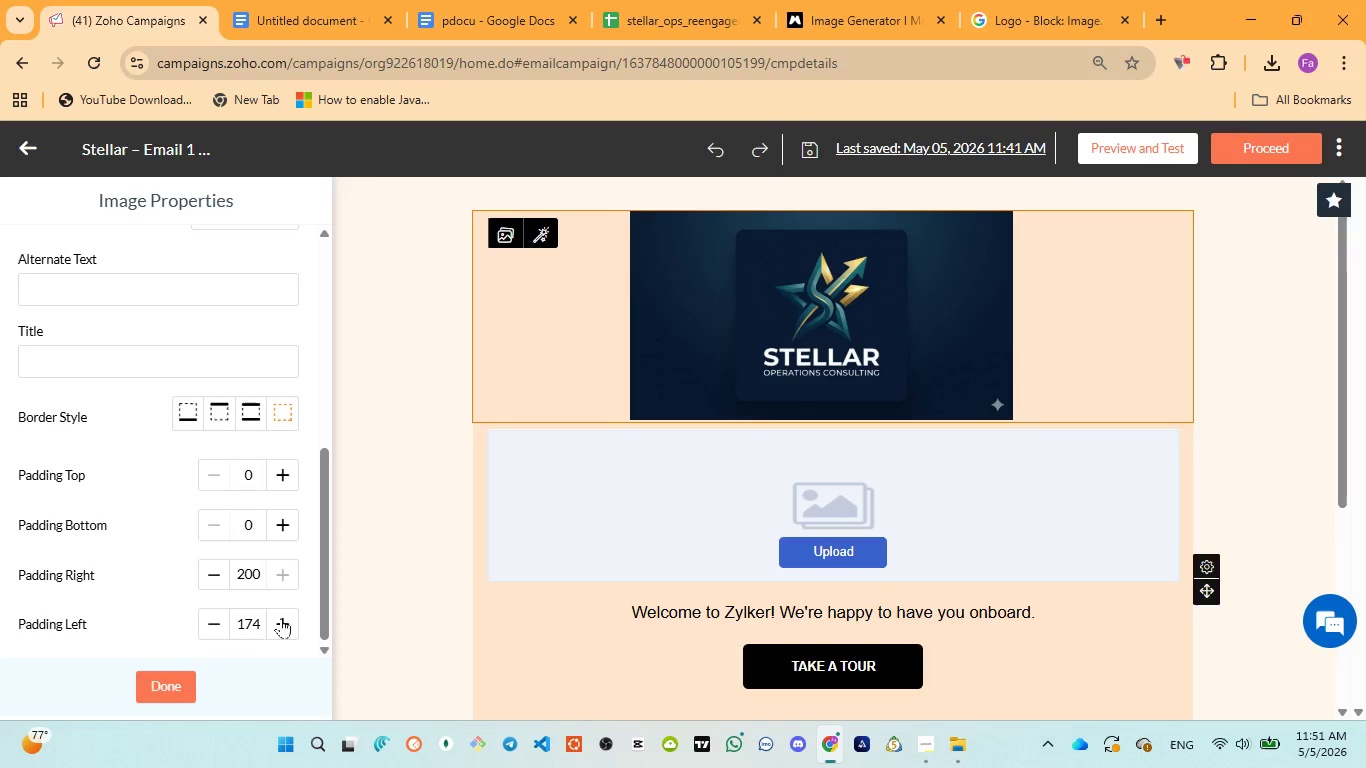 
triple_click([281, 618])
 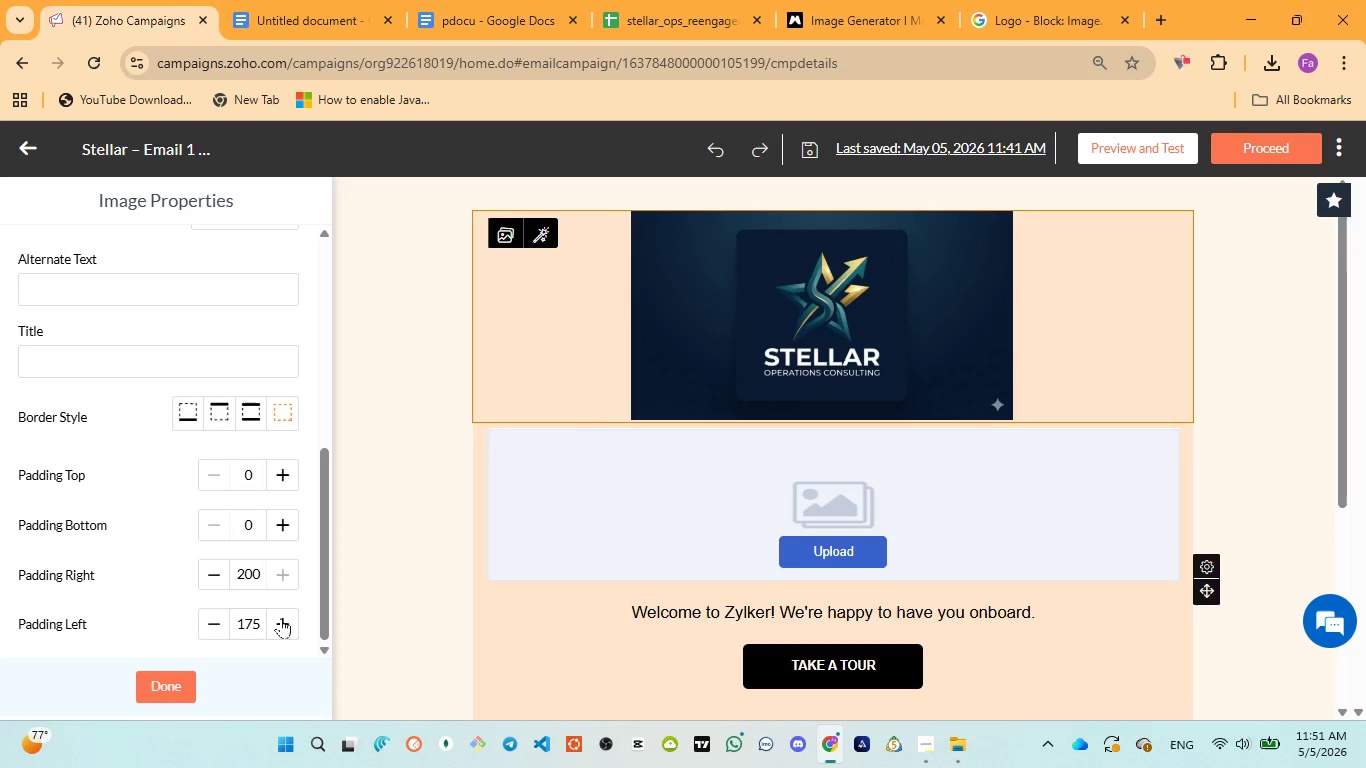 
triple_click([281, 618])
 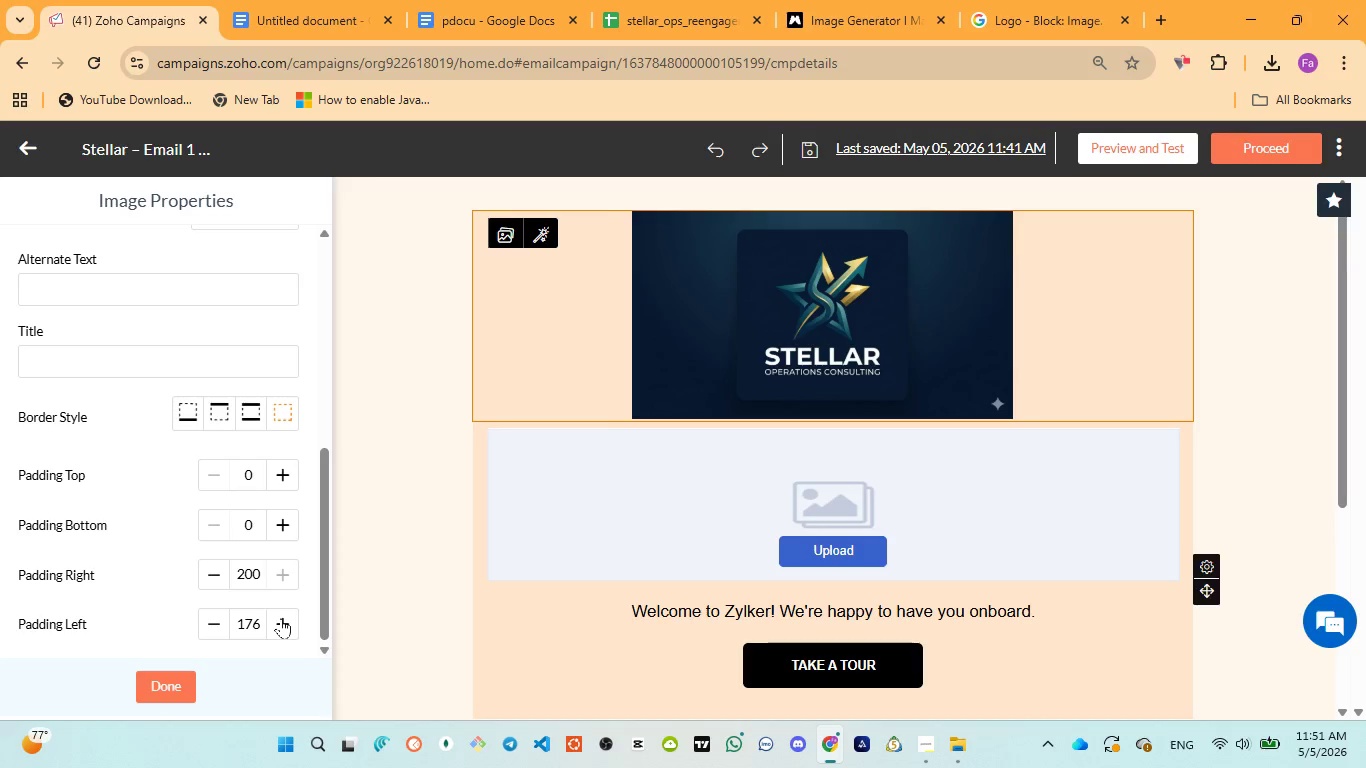 
triple_click([281, 618])
 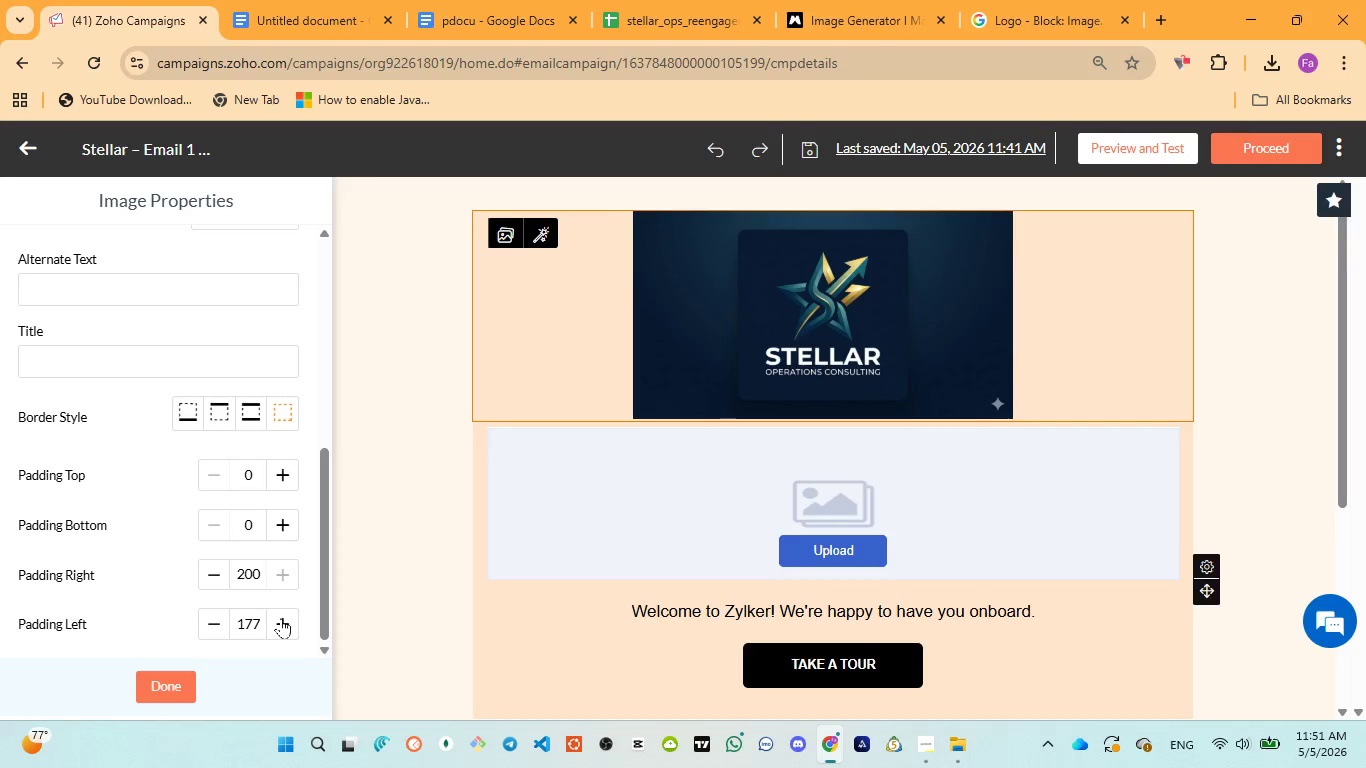 
triple_click([281, 618])
 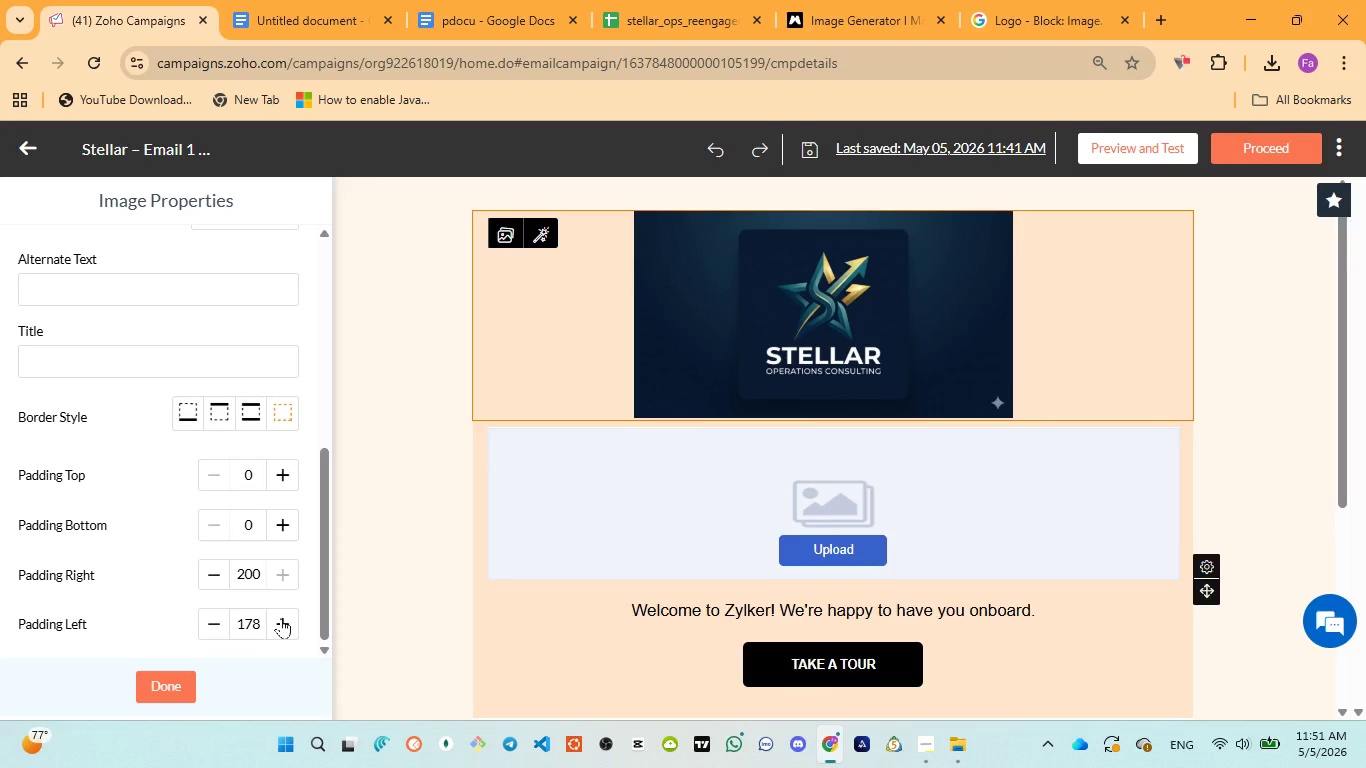 
triple_click([281, 618])
 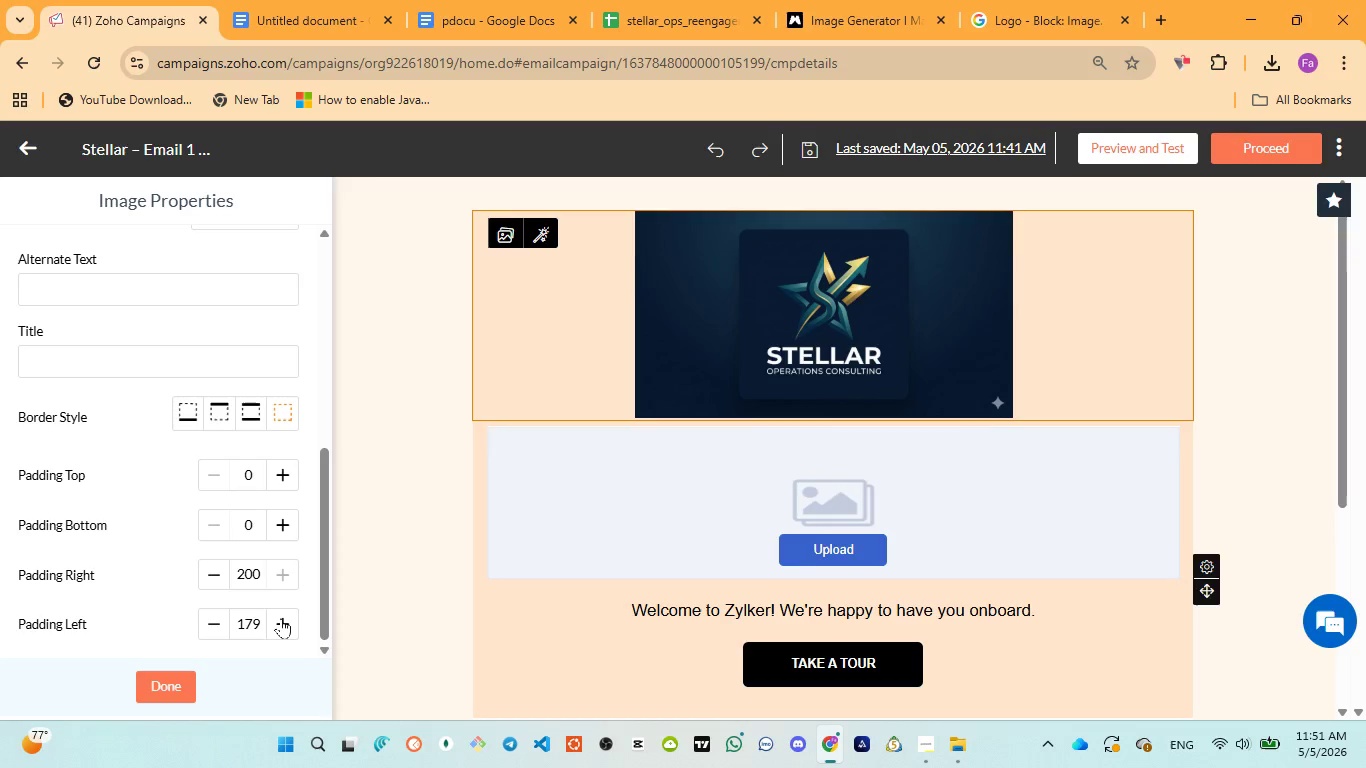 
triple_click([281, 618])
 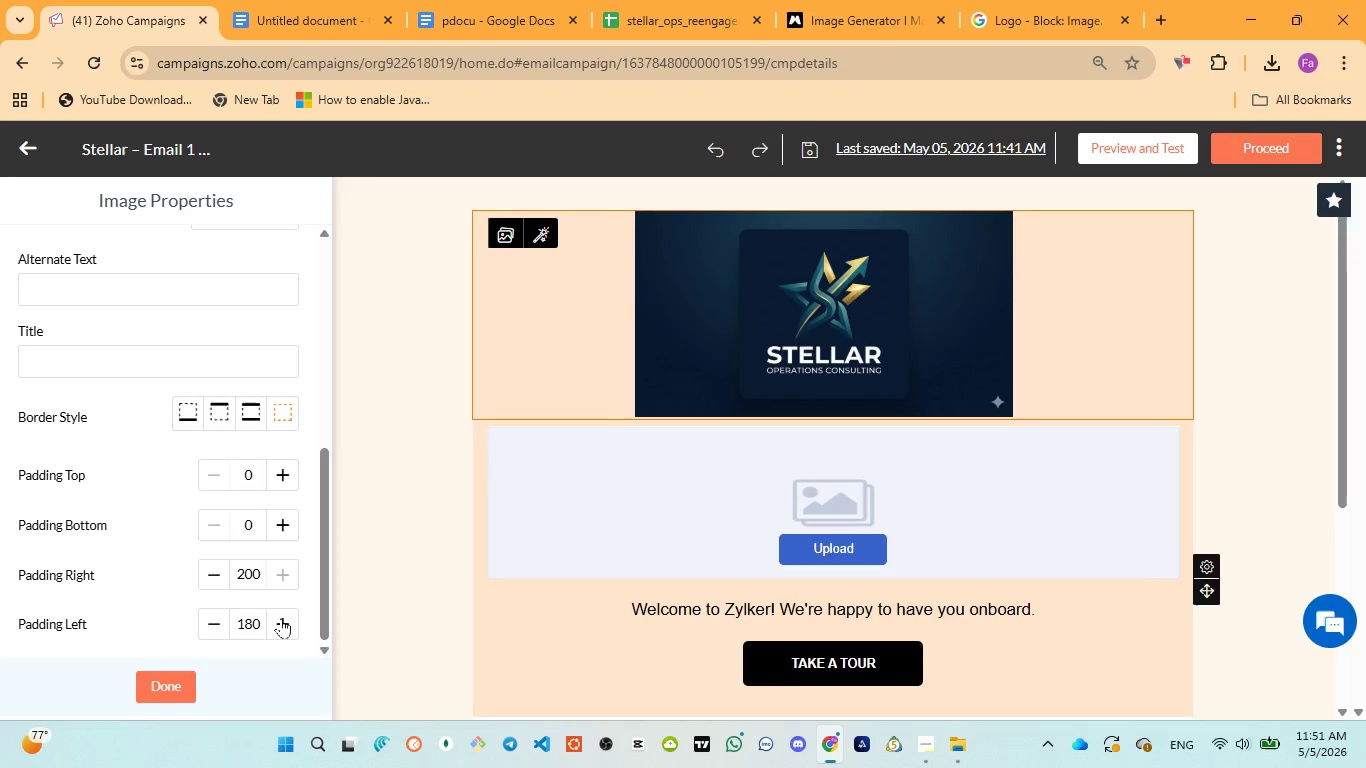 
triple_click([281, 618])
 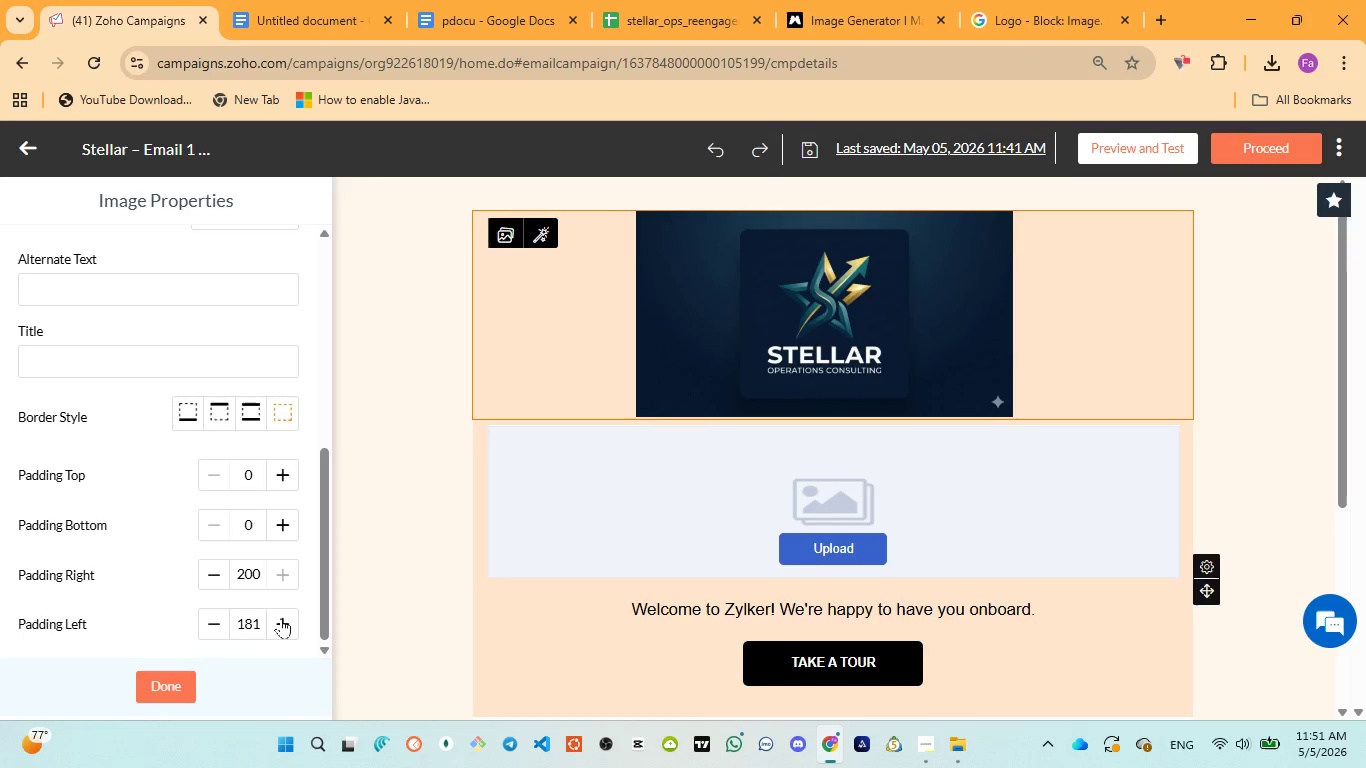 
triple_click([281, 618])
 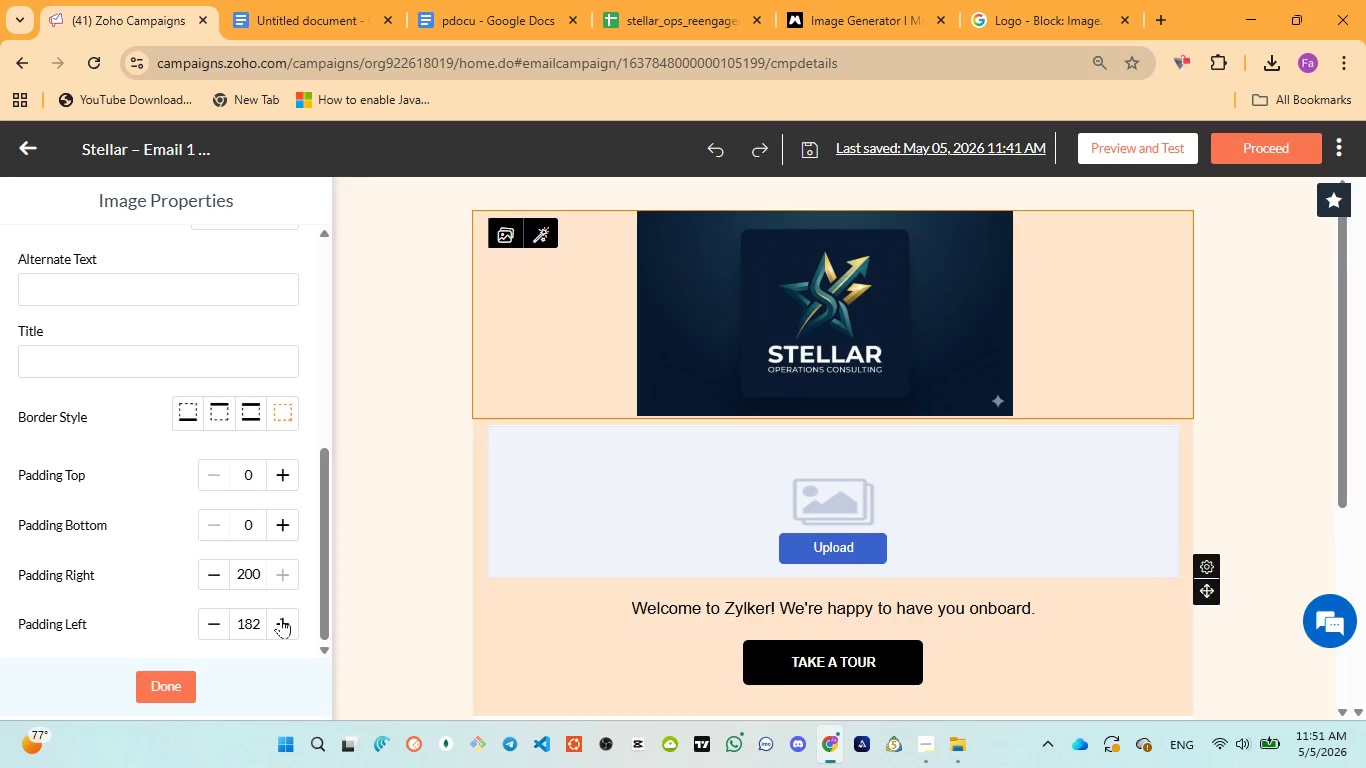 
triple_click([281, 618])
 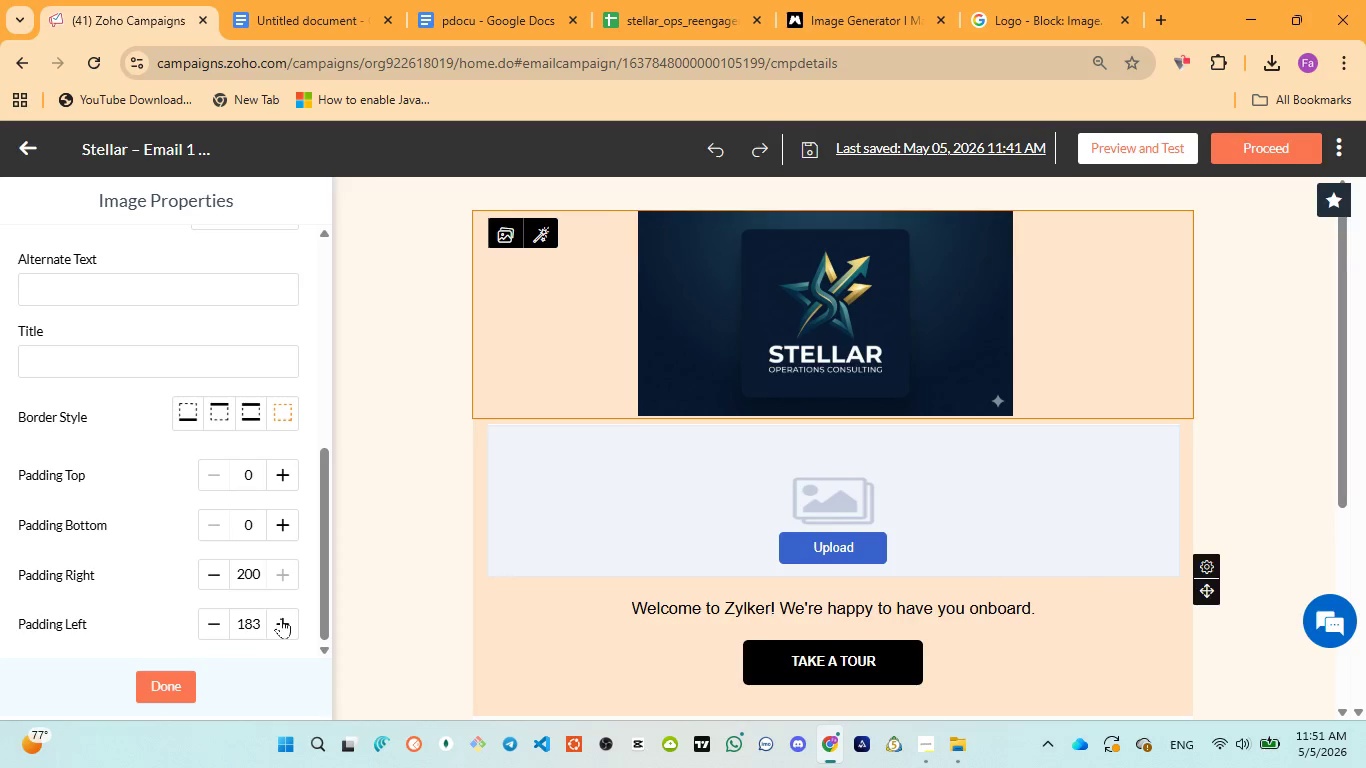 
triple_click([281, 618])
 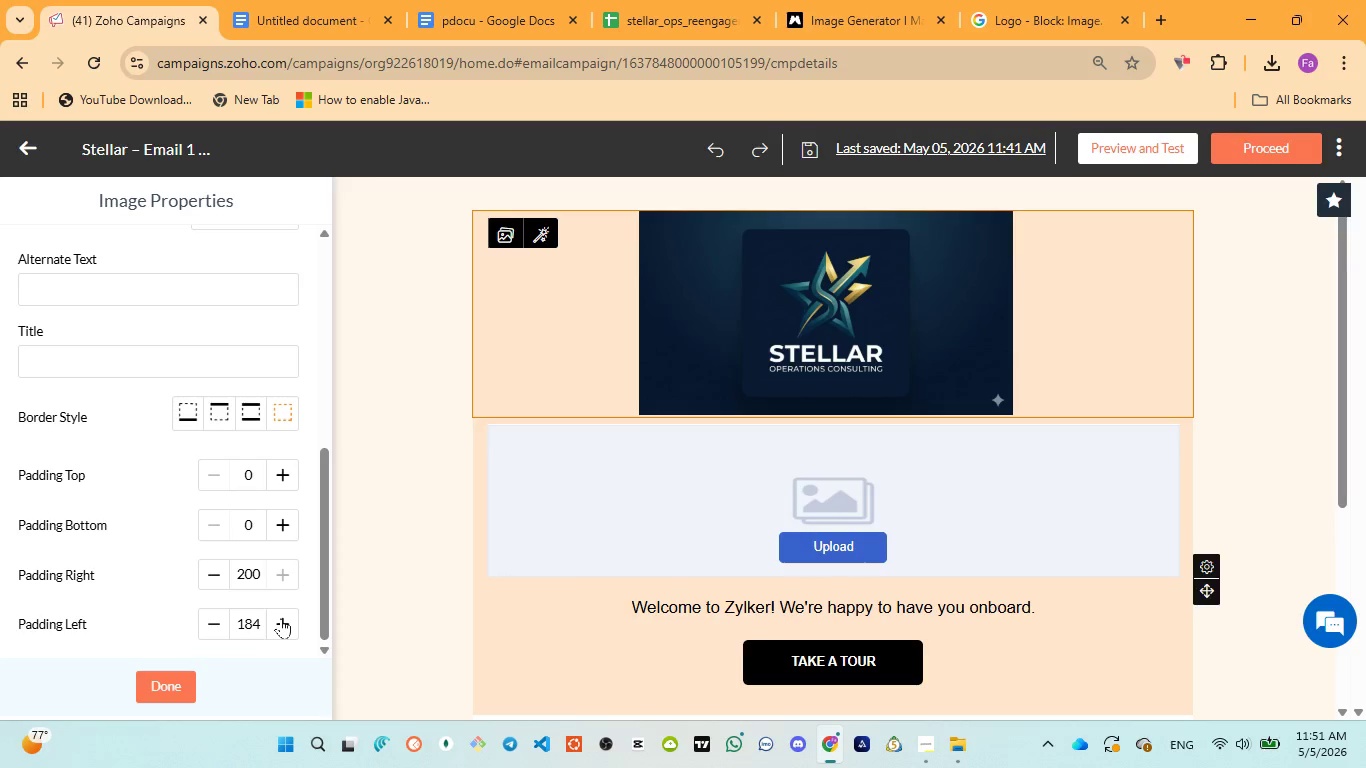 
triple_click([281, 618])
 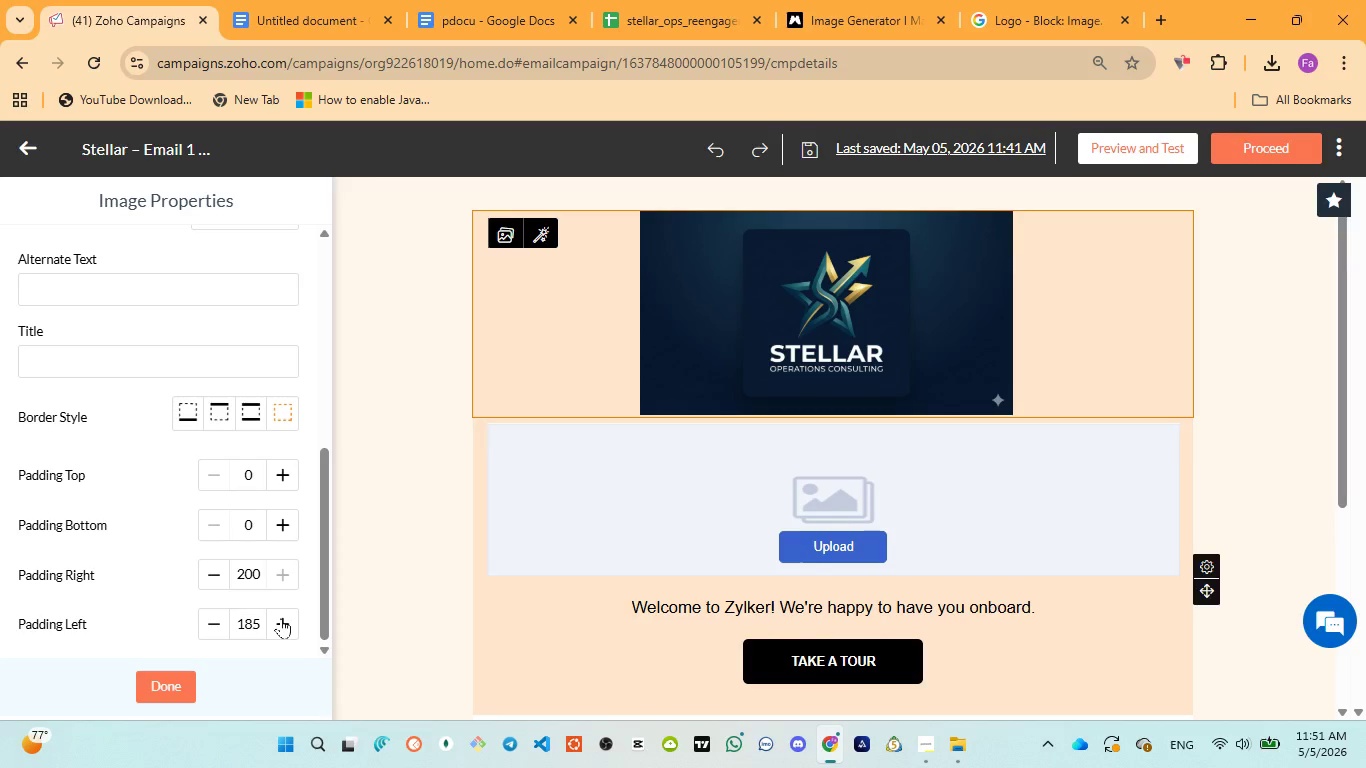 
triple_click([281, 618])
 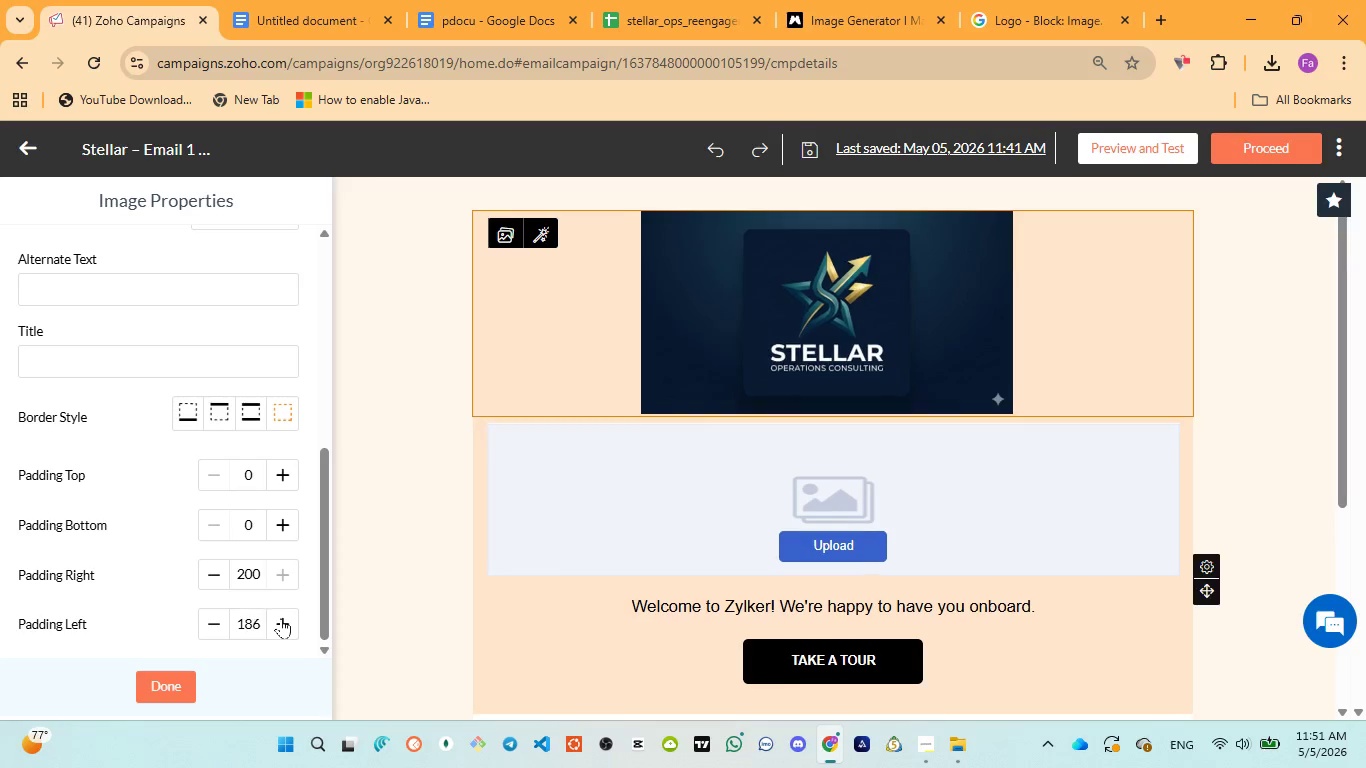 
triple_click([281, 618])
 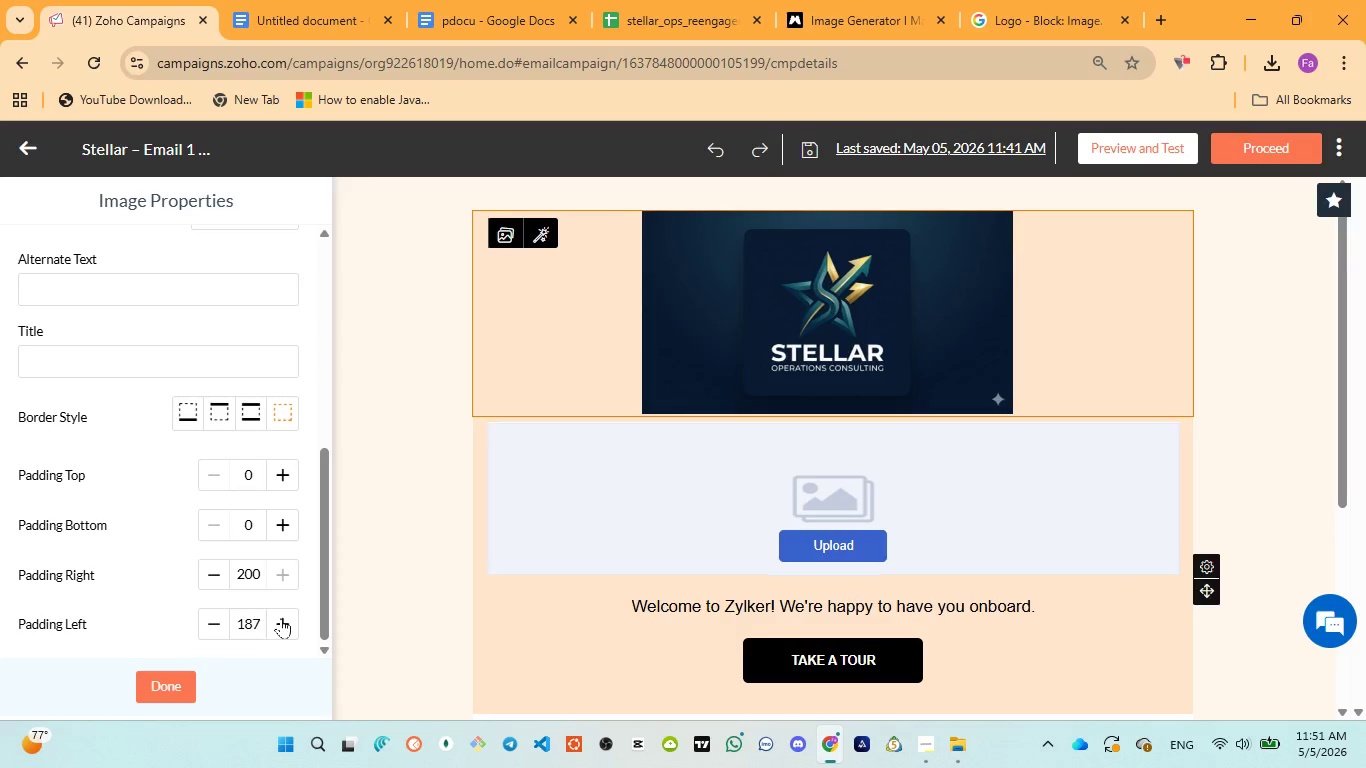 
triple_click([281, 618])
 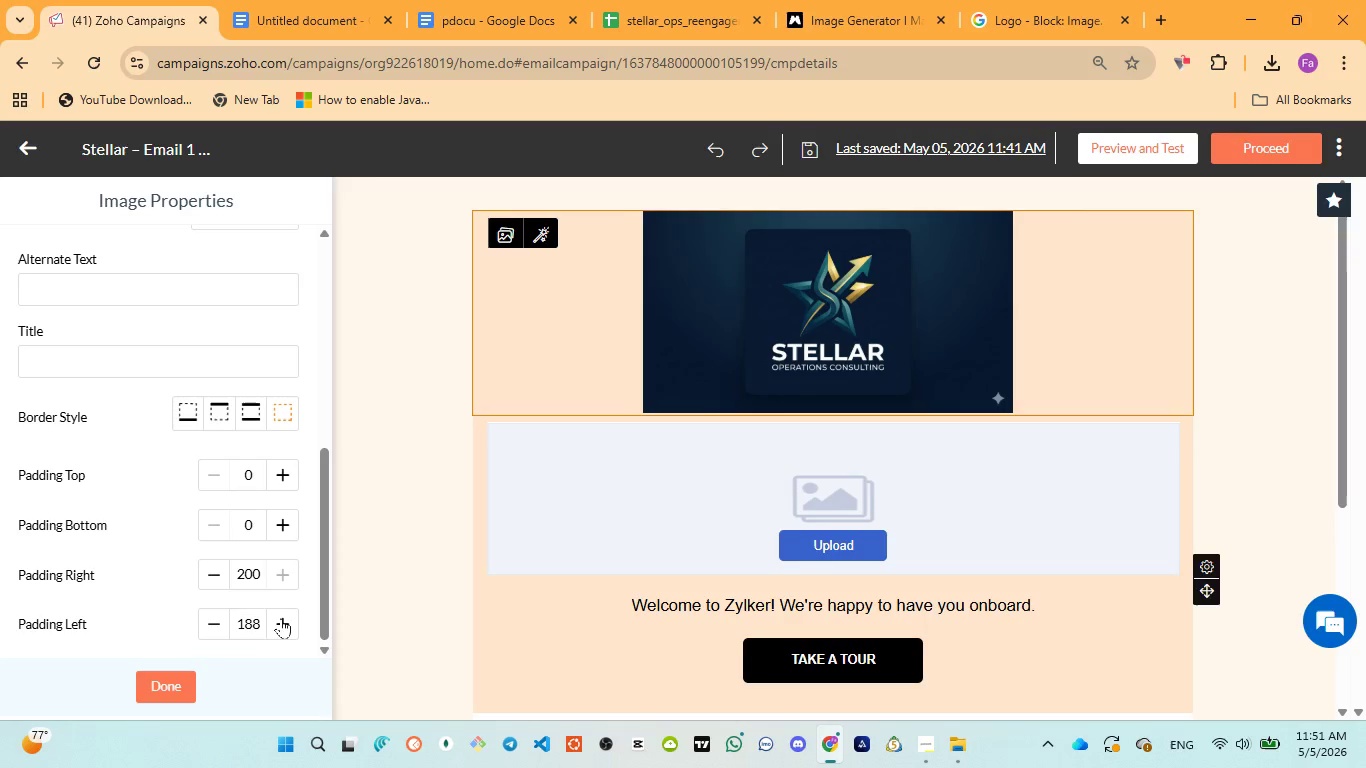 
triple_click([281, 618])
 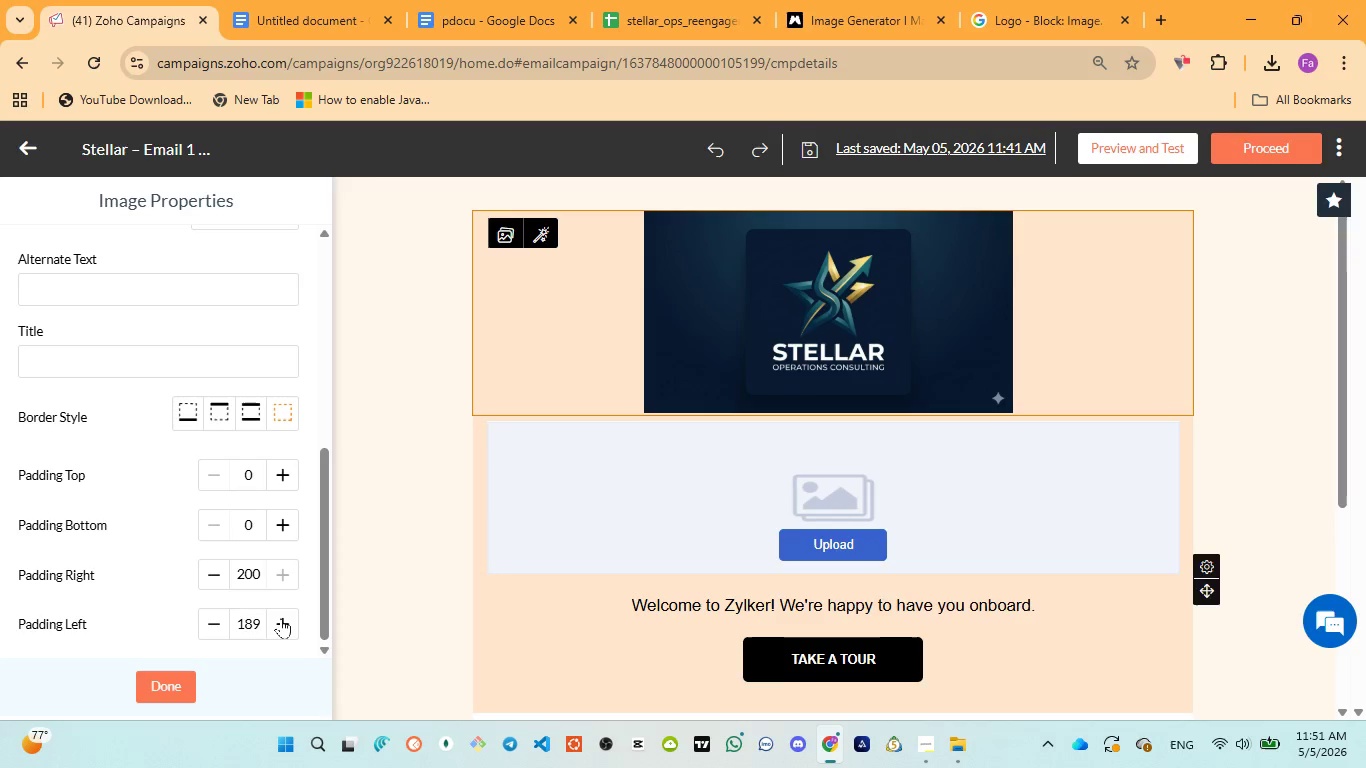 
triple_click([281, 618])
 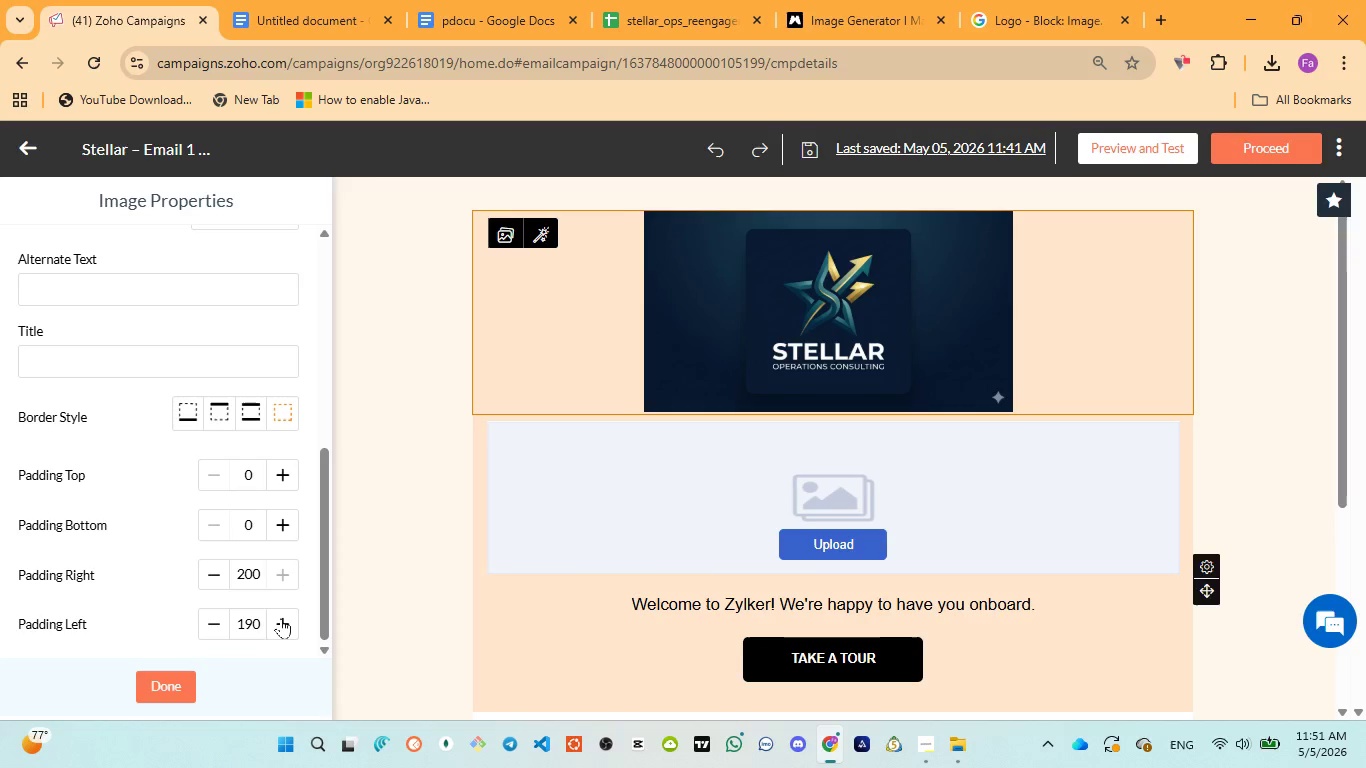 
triple_click([281, 618])
 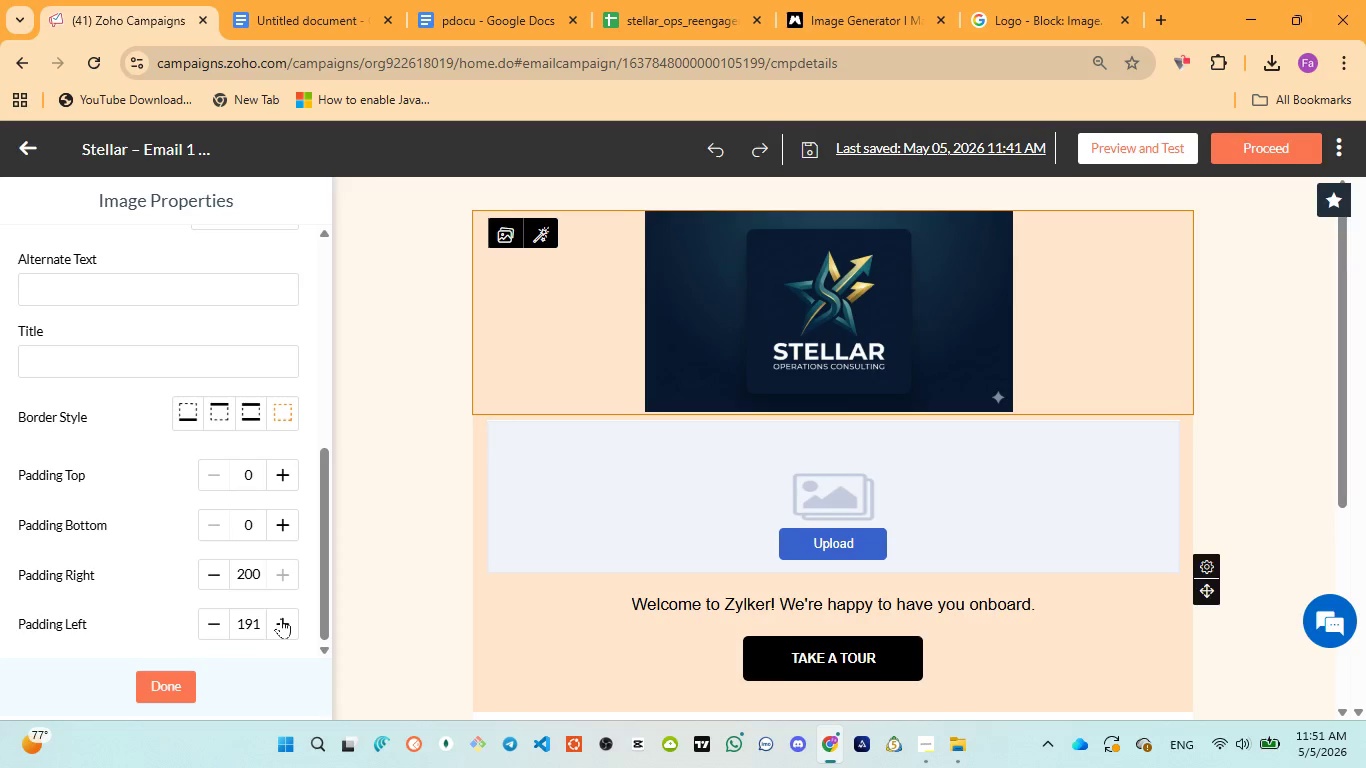 
triple_click([281, 618])
 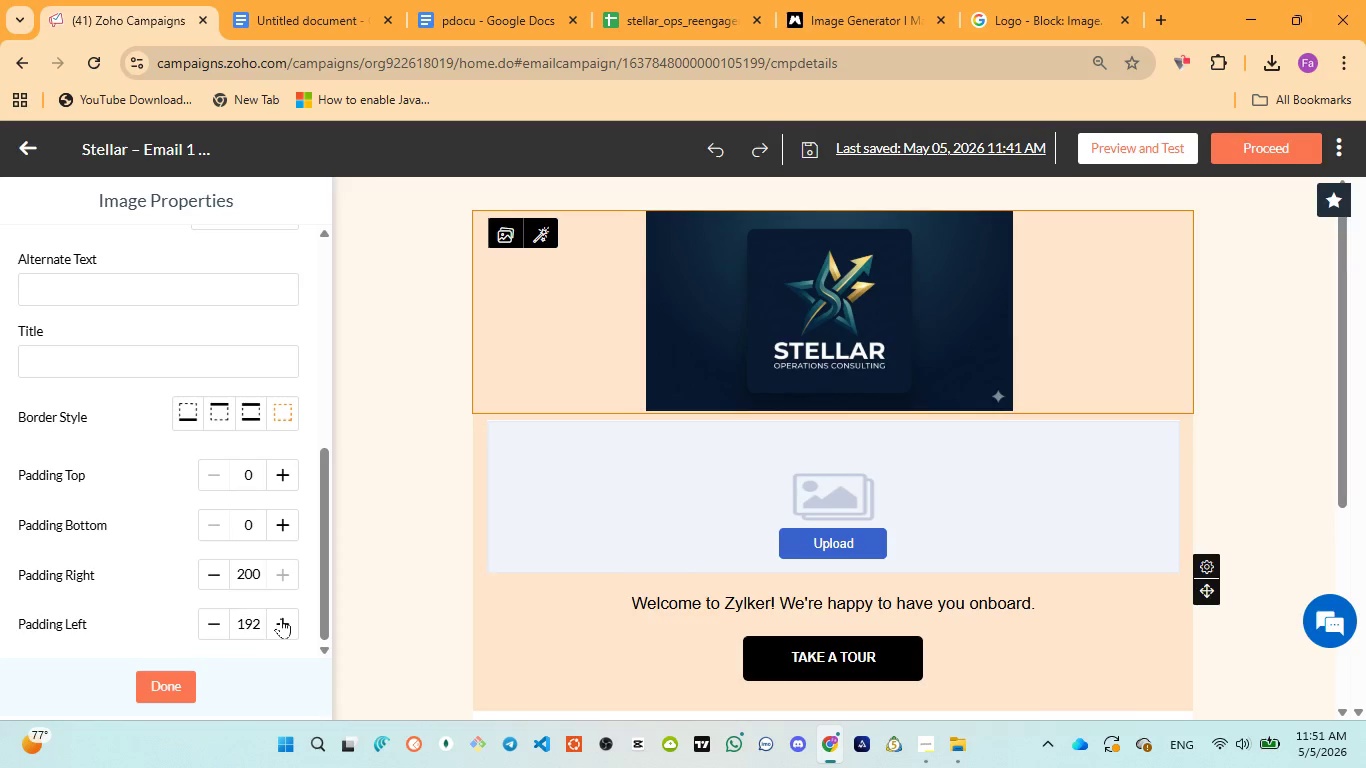 
triple_click([281, 618])
 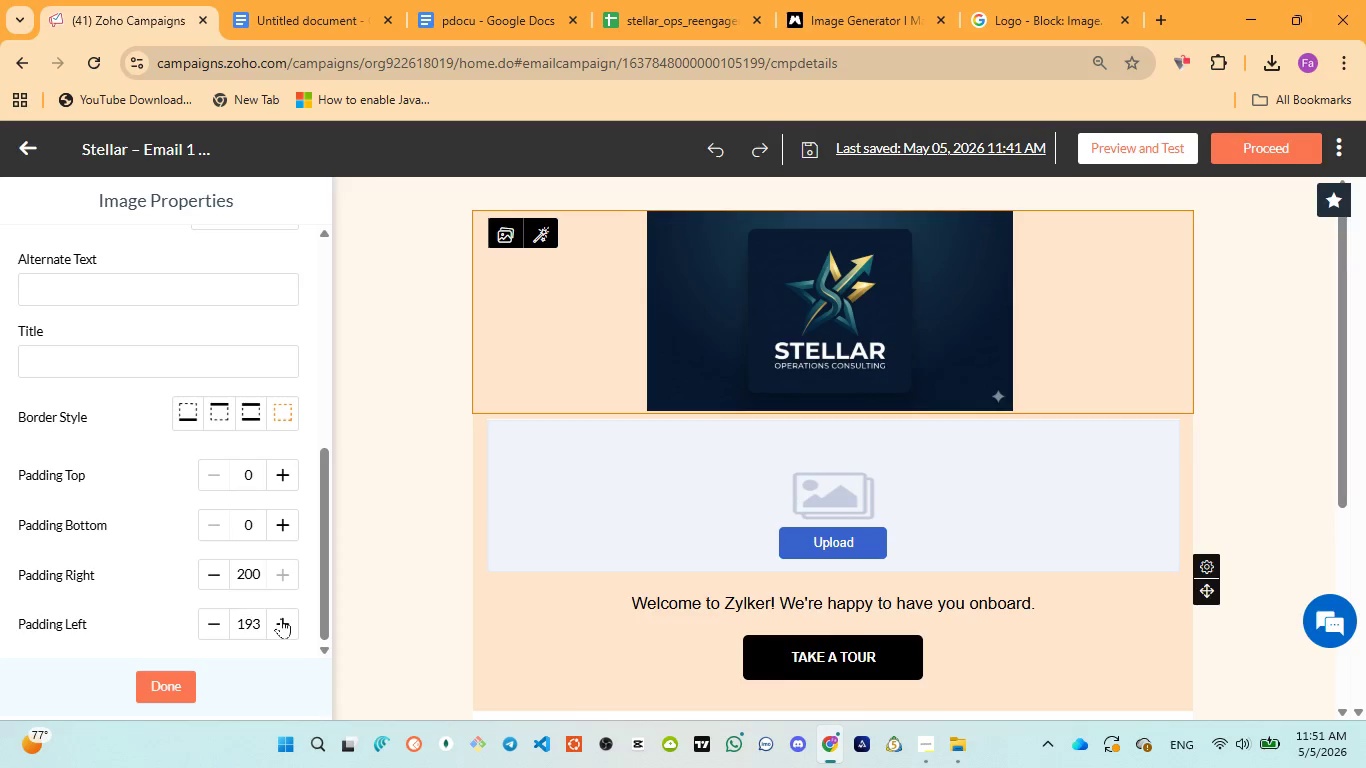 
triple_click([281, 618])
 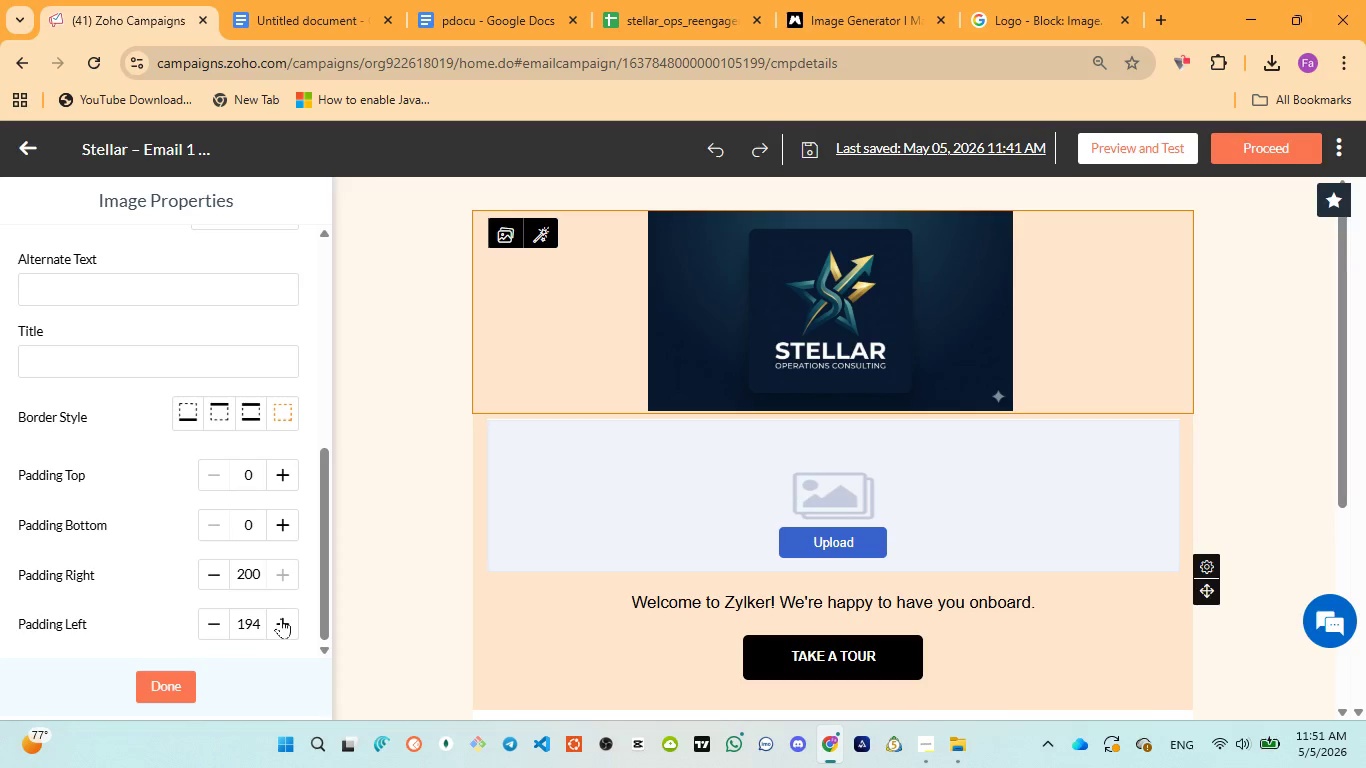 
triple_click([281, 618])
 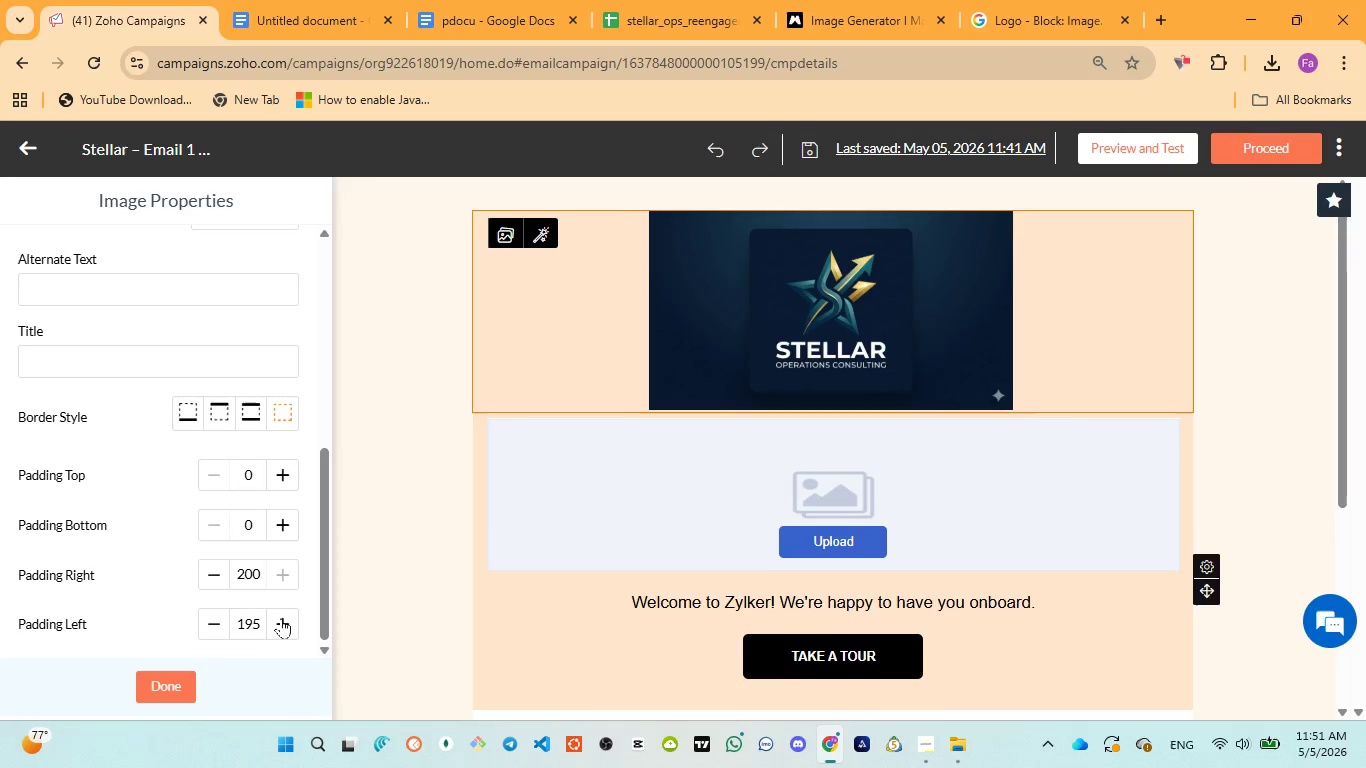 
triple_click([281, 618])
 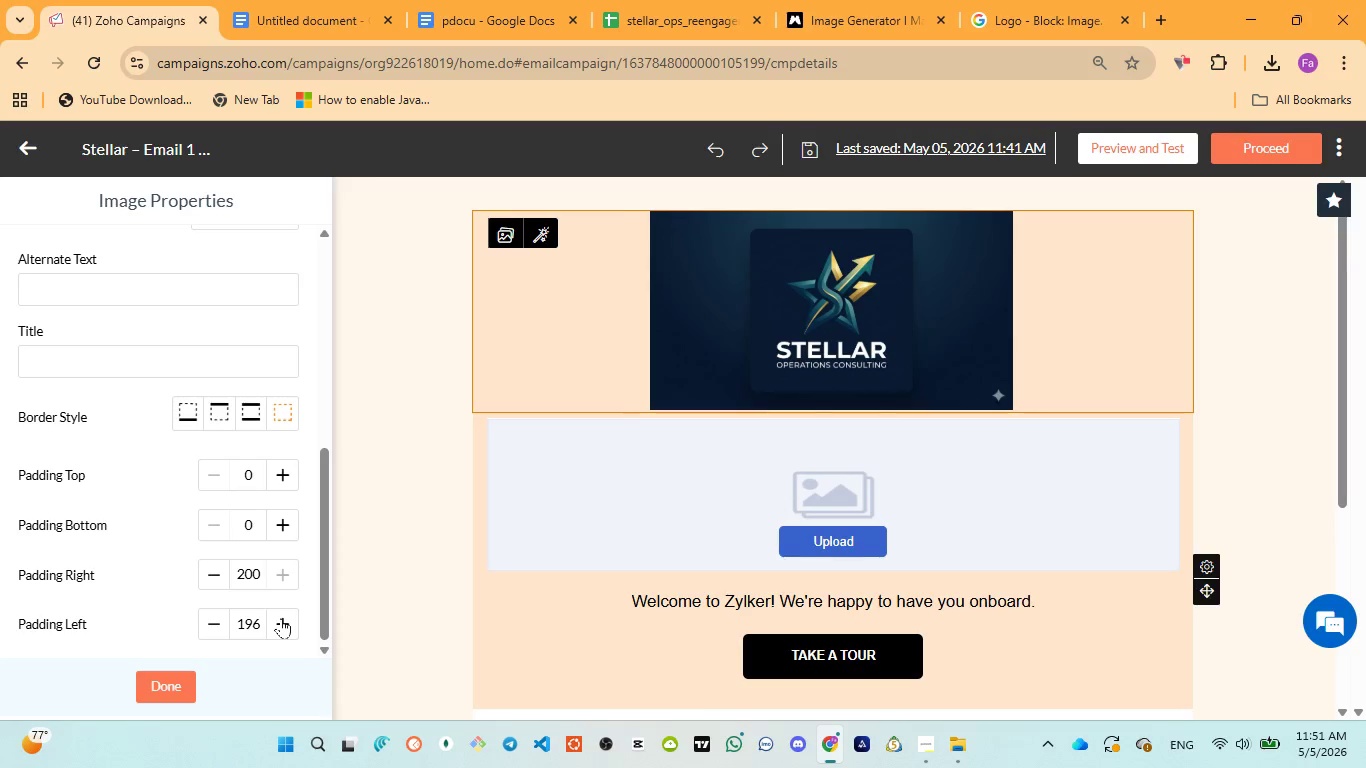 
triple_click([281, 618])
 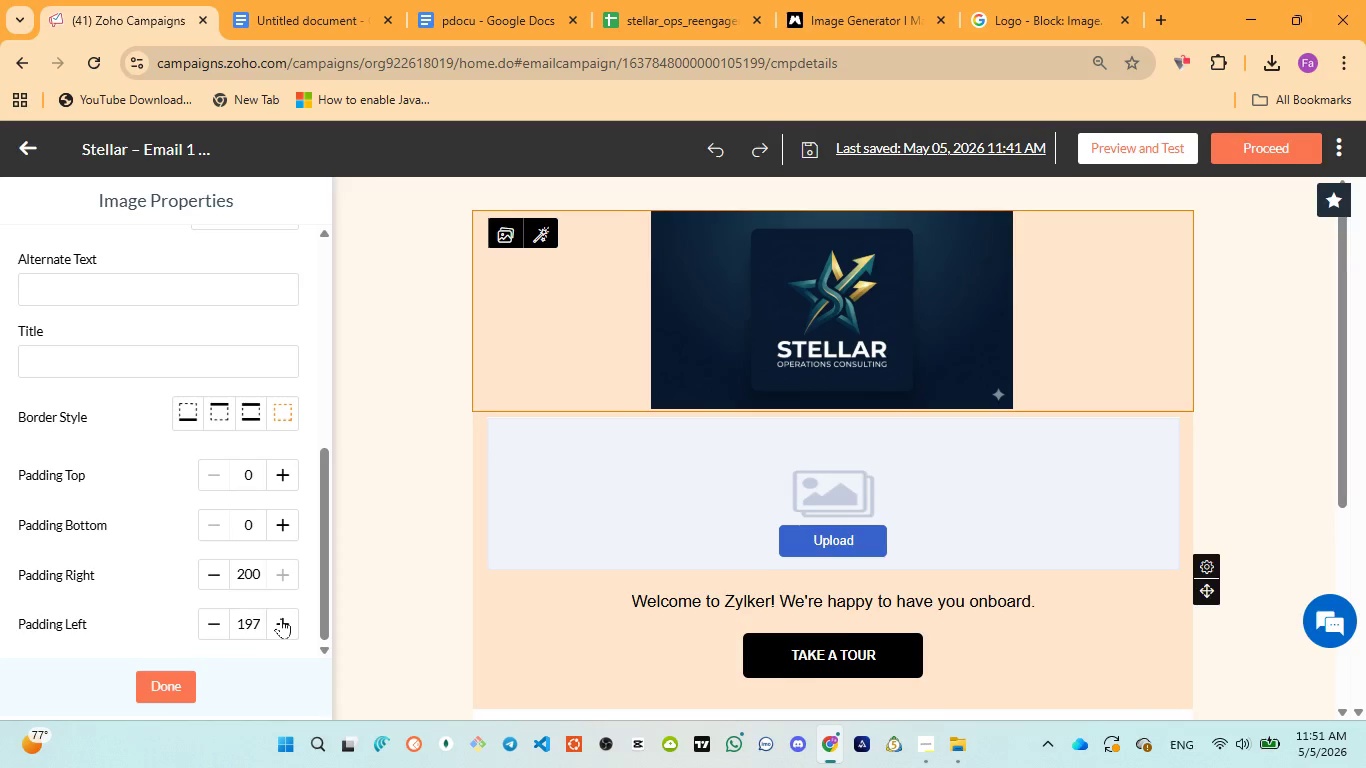 
triple_click([281, 618])
 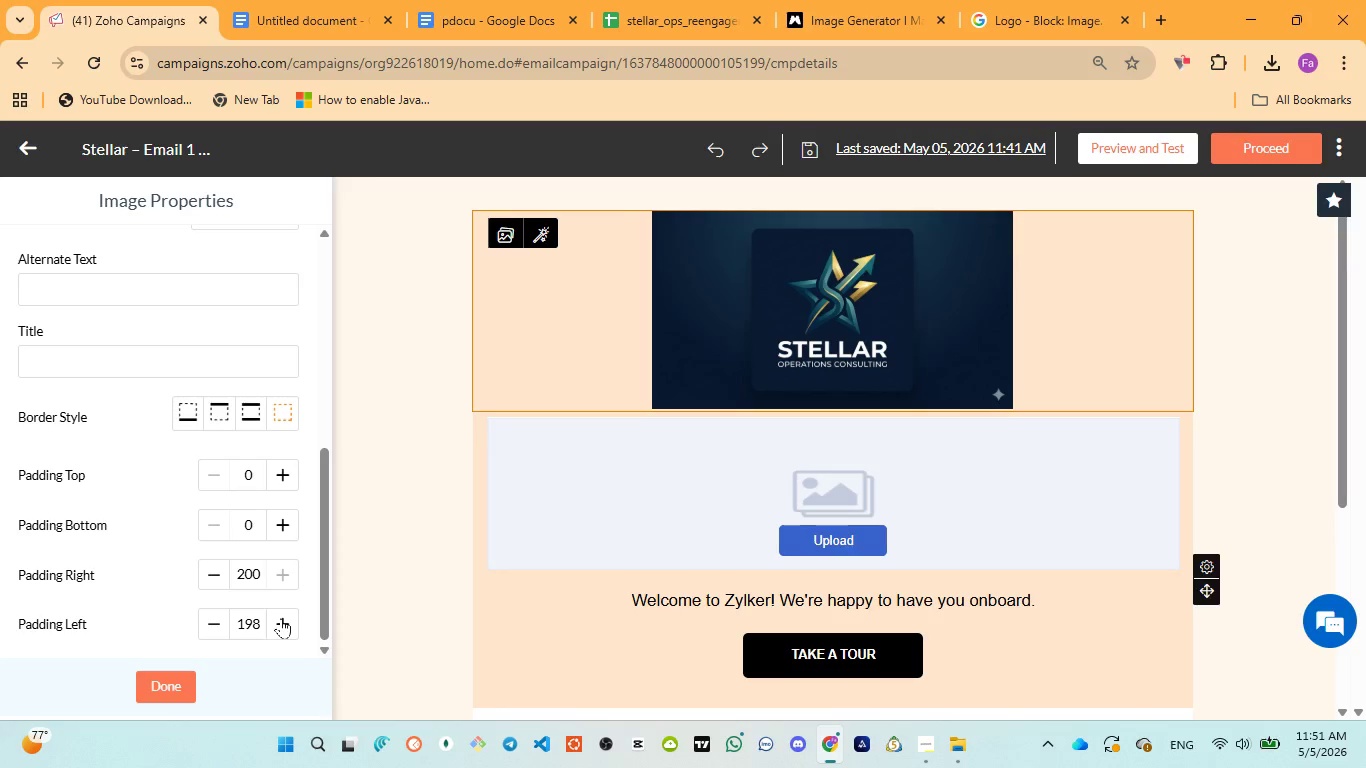 
triple_click([281, 618])
 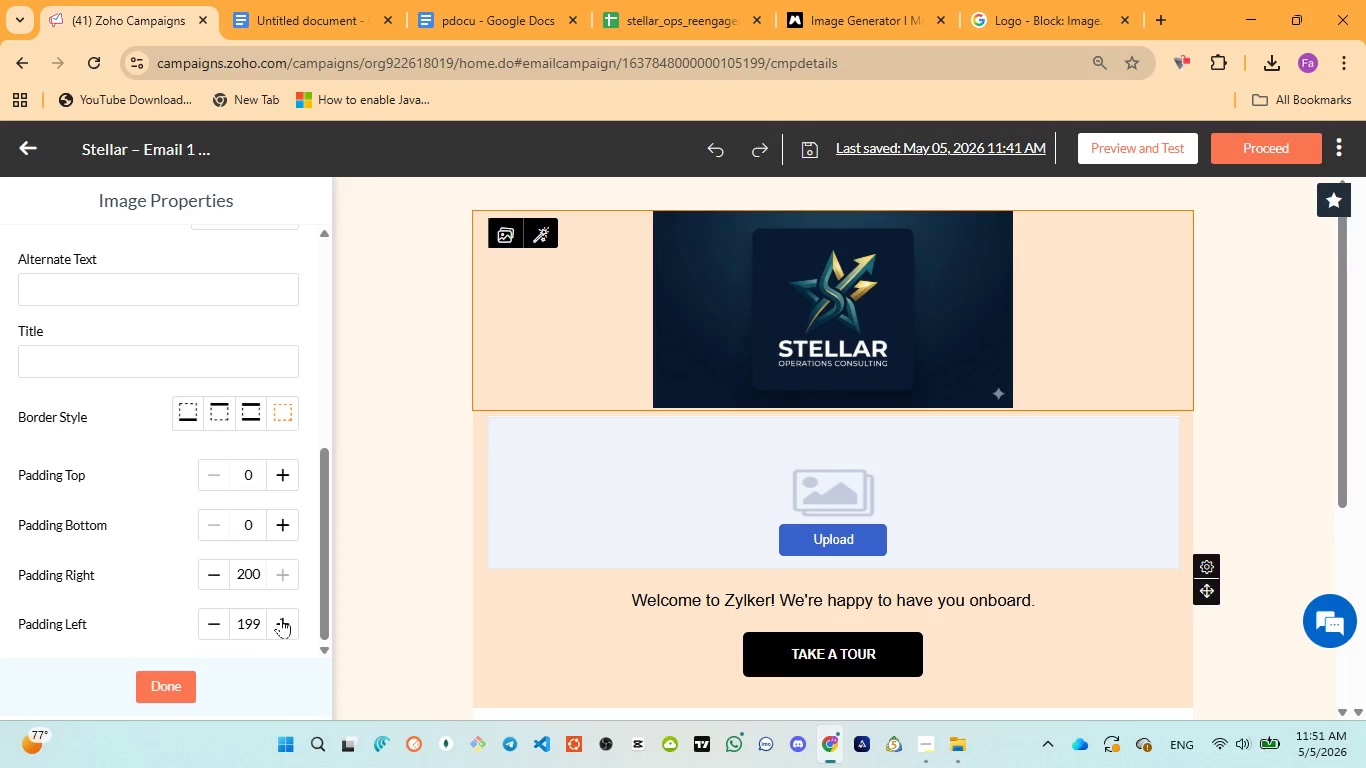 
triple_click([281, 618])
 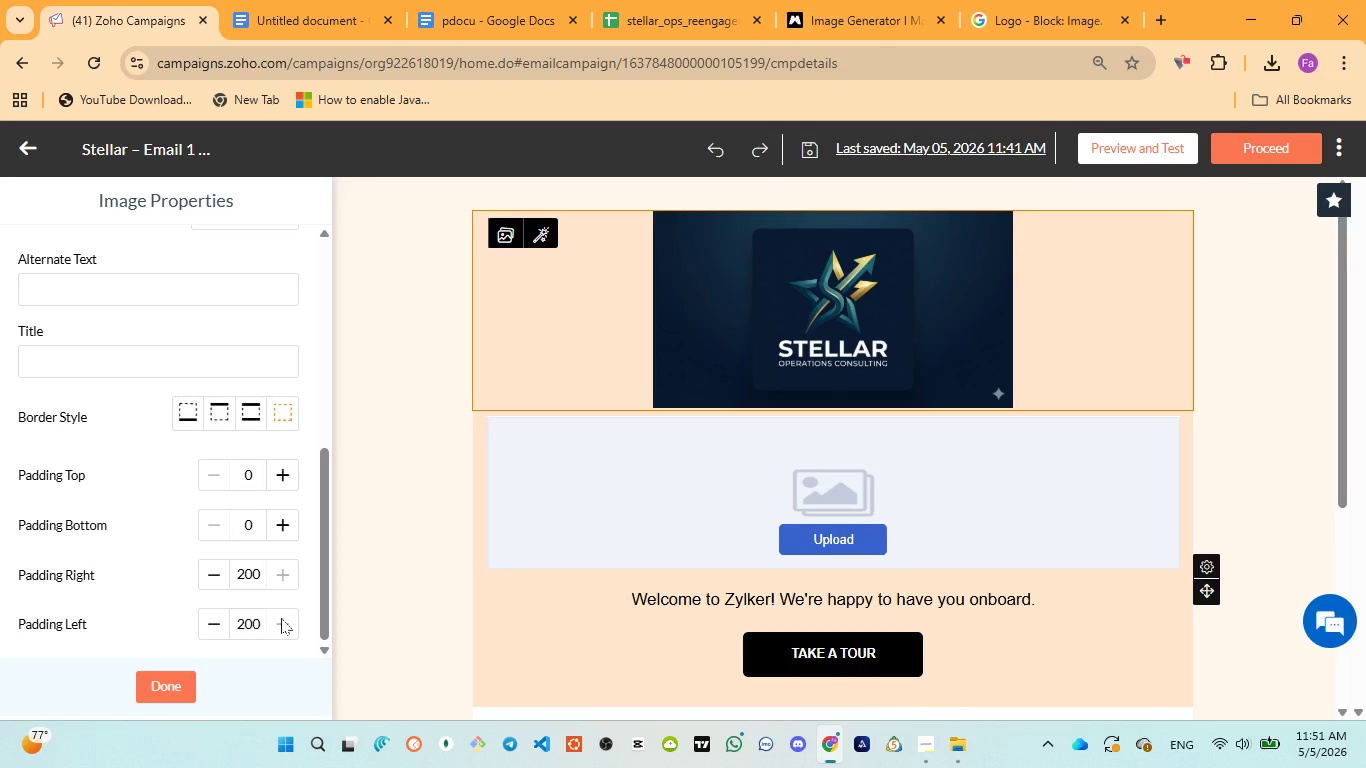 
triple_click([281, 618])
 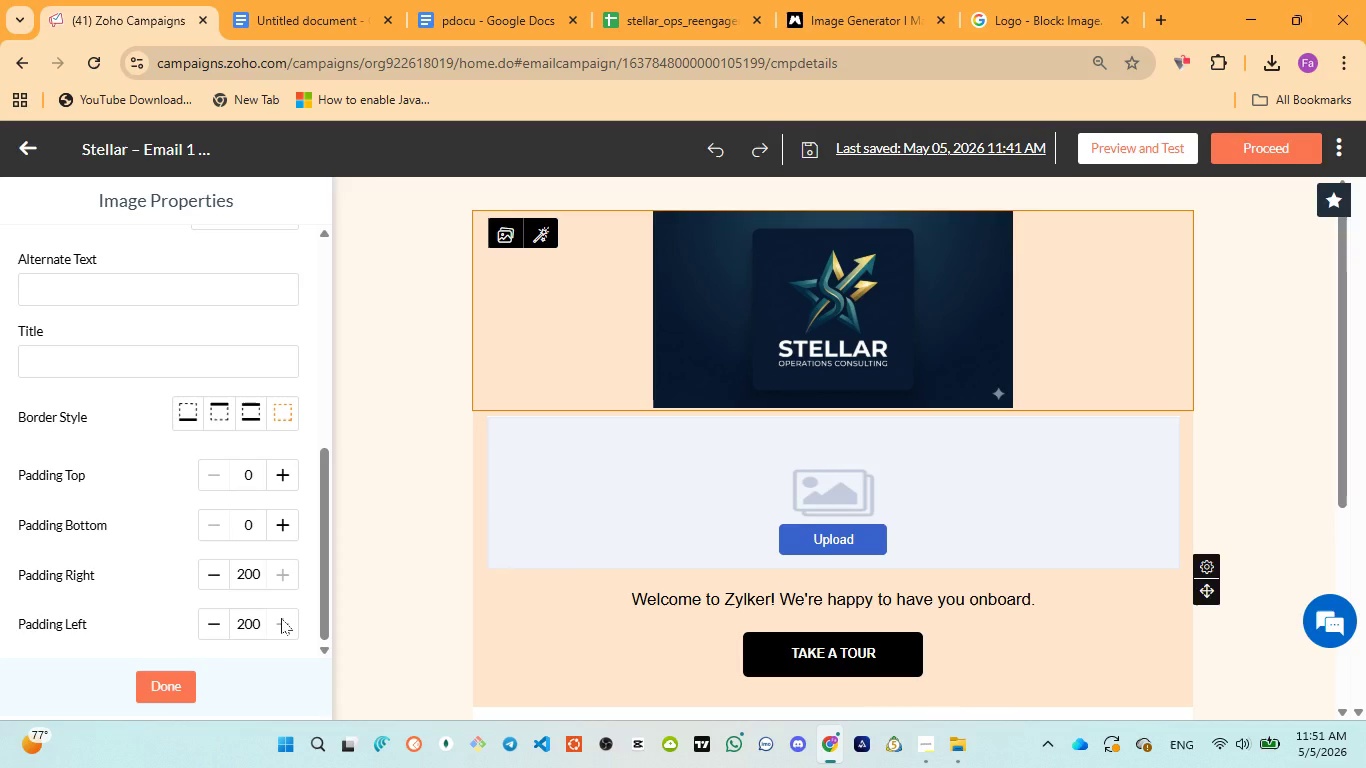 
triple_click([281, 618])
 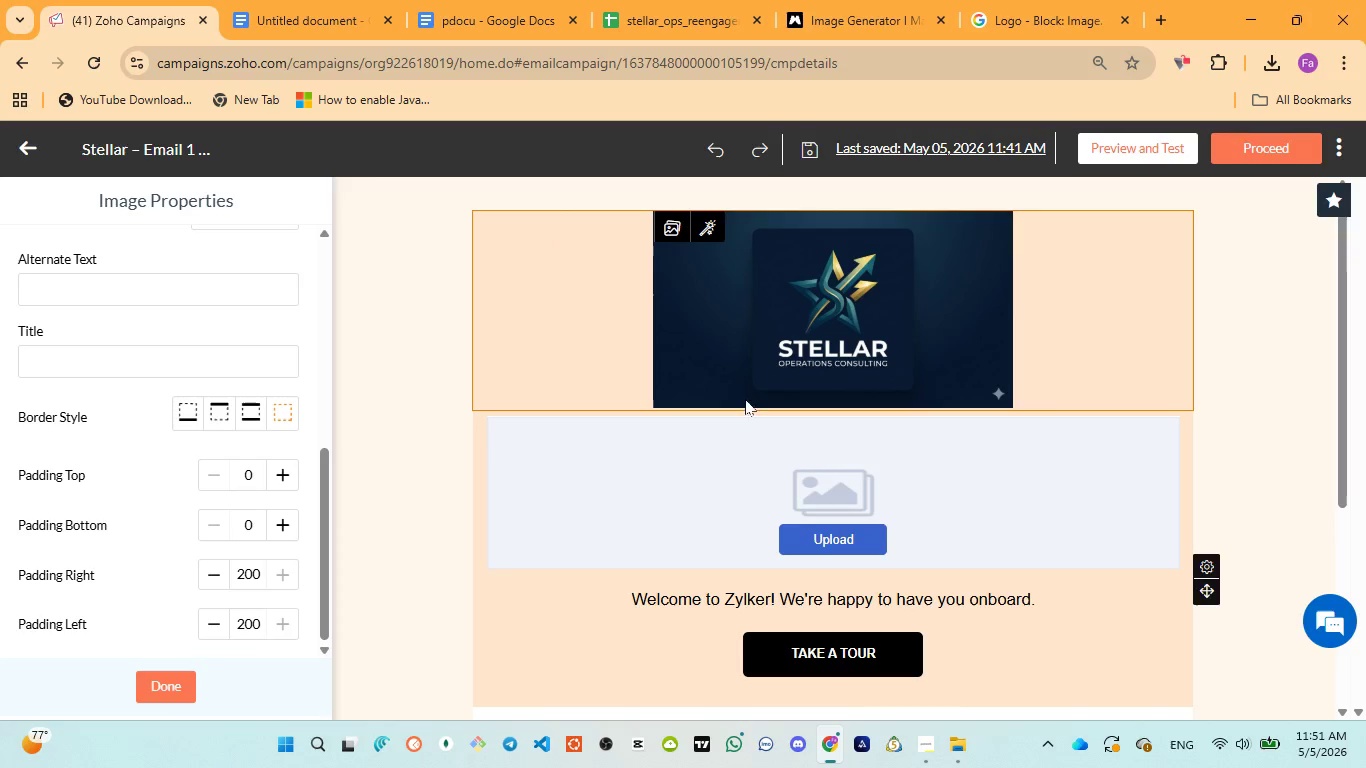 
scroll: coordinate [767, 406], scroll_direction: up, amount: 2.0
 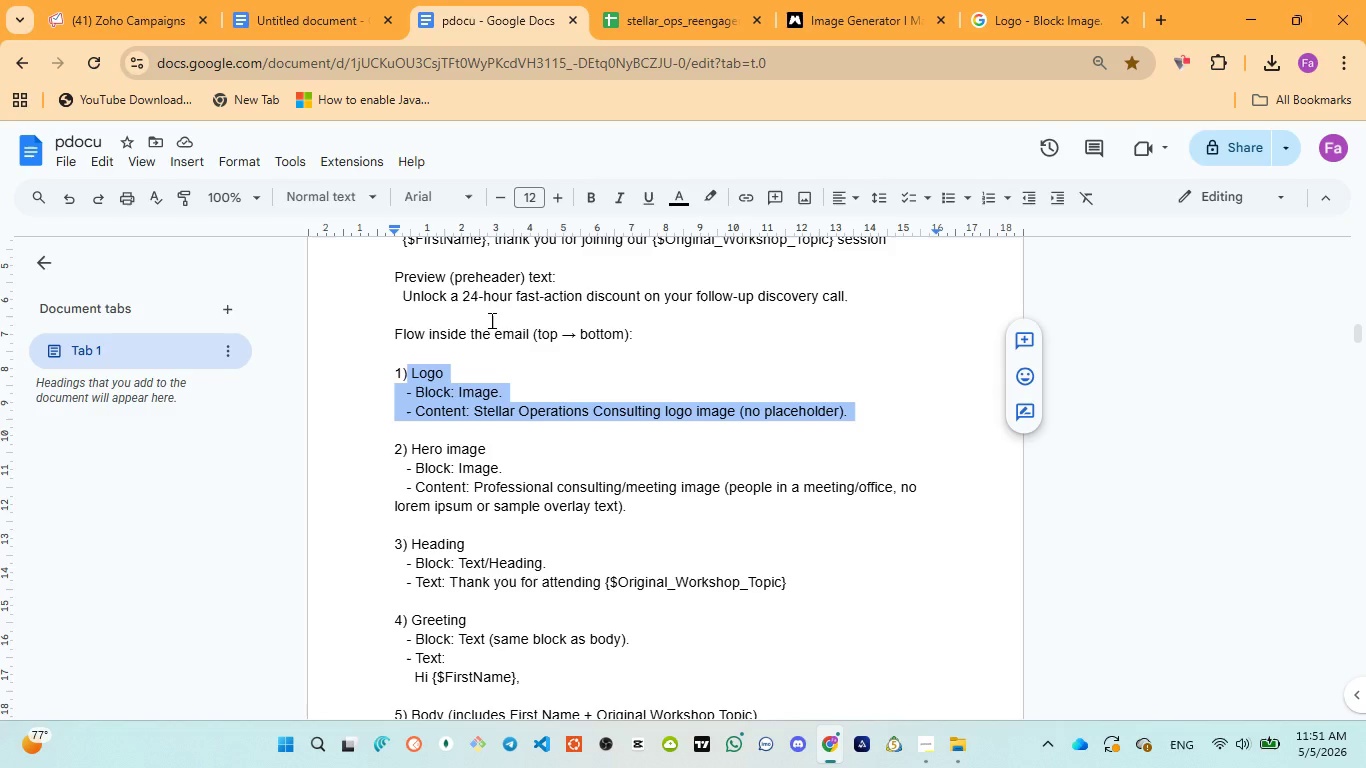 
scroll: coordinate [503, 431], scroll_direction: down, amount: 1.0
 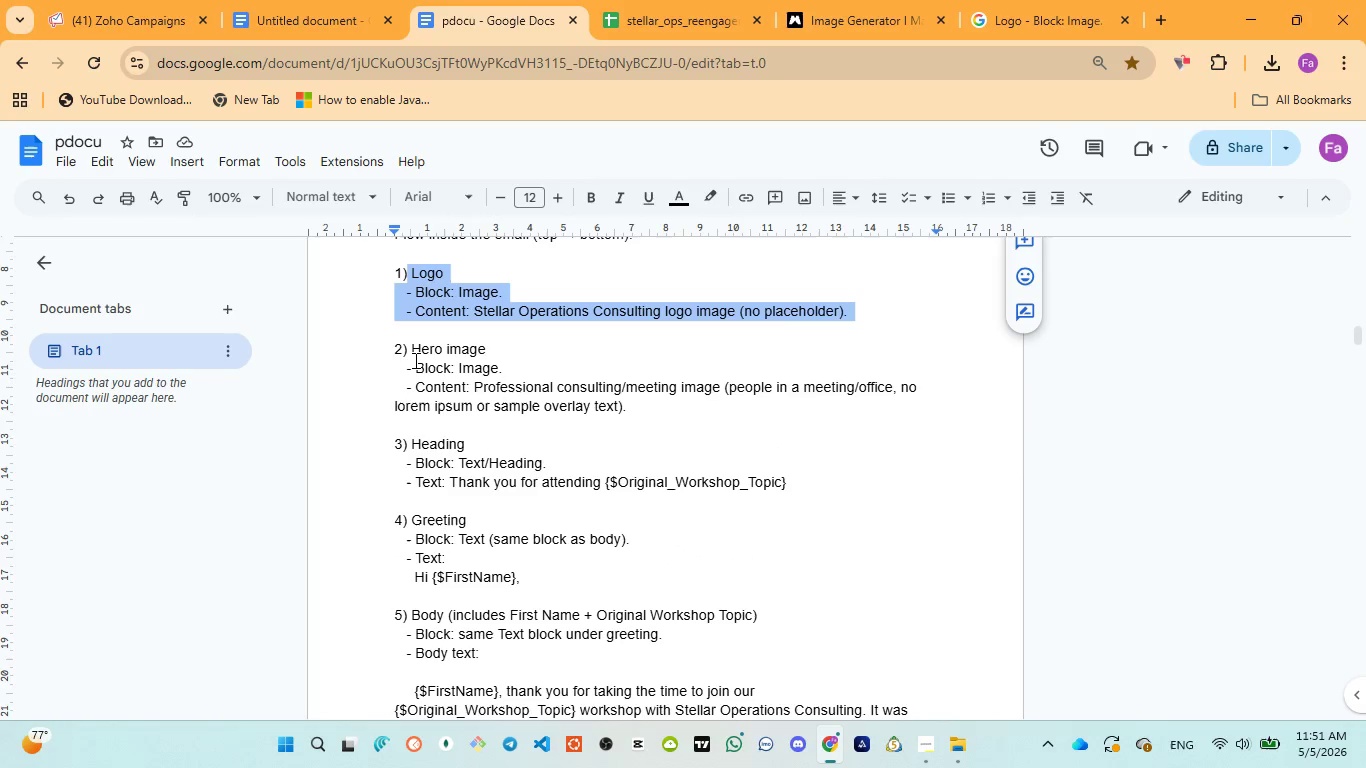 
left_click_drag(start_coordinate=[413, 351], to_coordinate=[644, 406])
 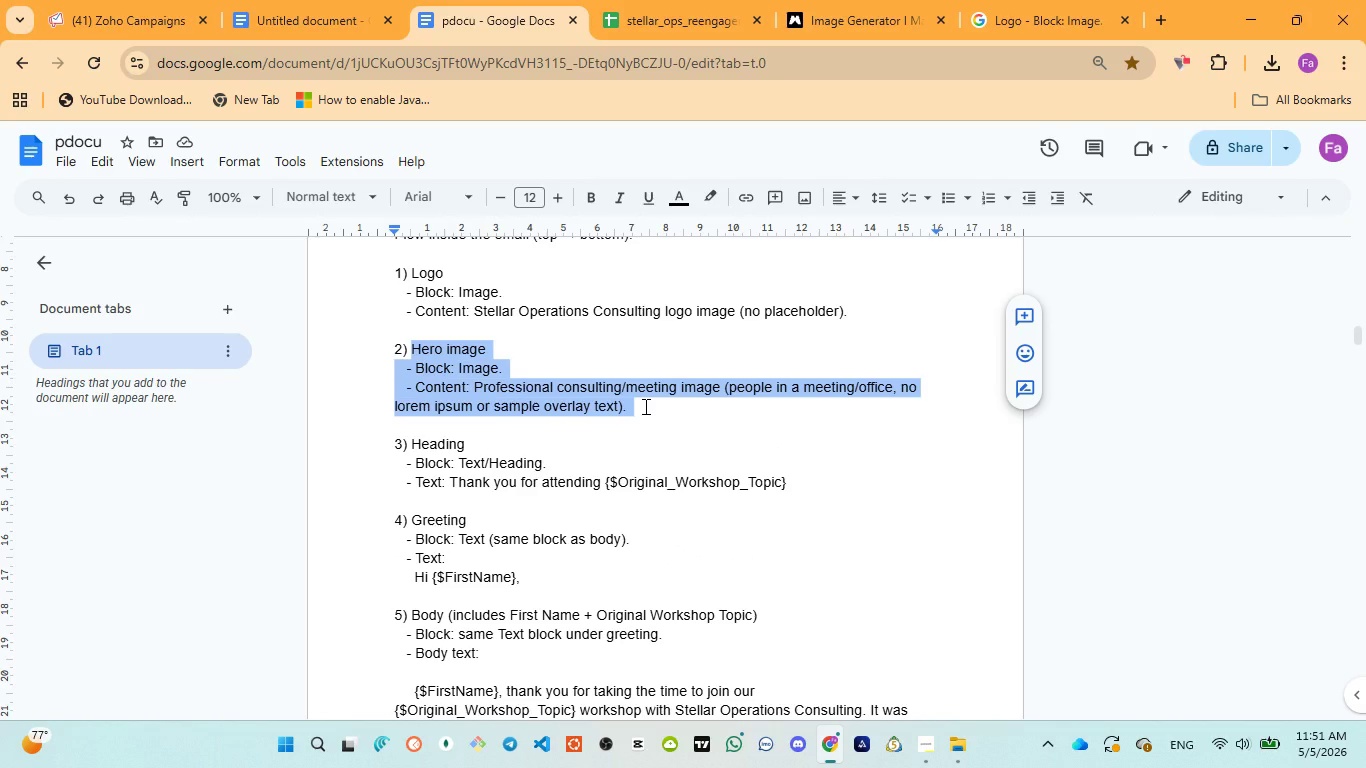 
key(Control+C)
 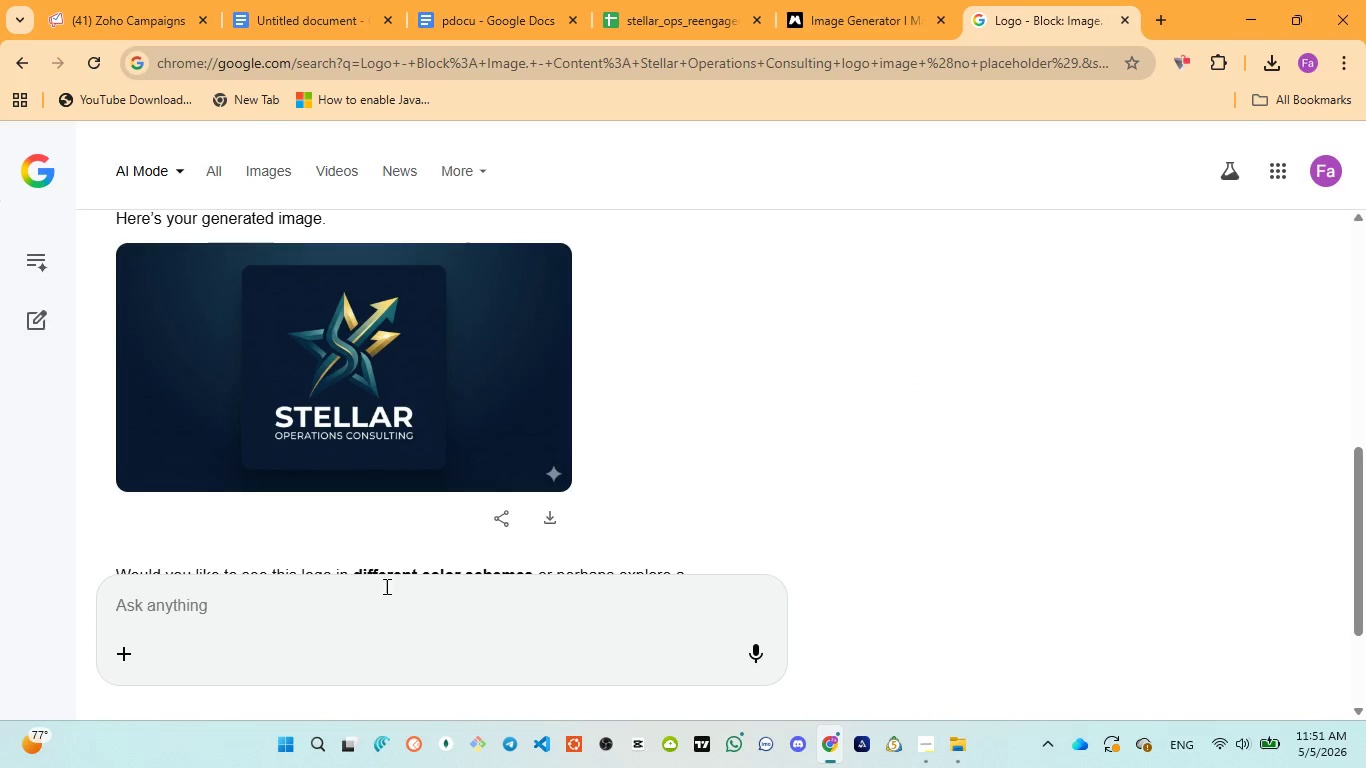 
left_click([377, 600])
 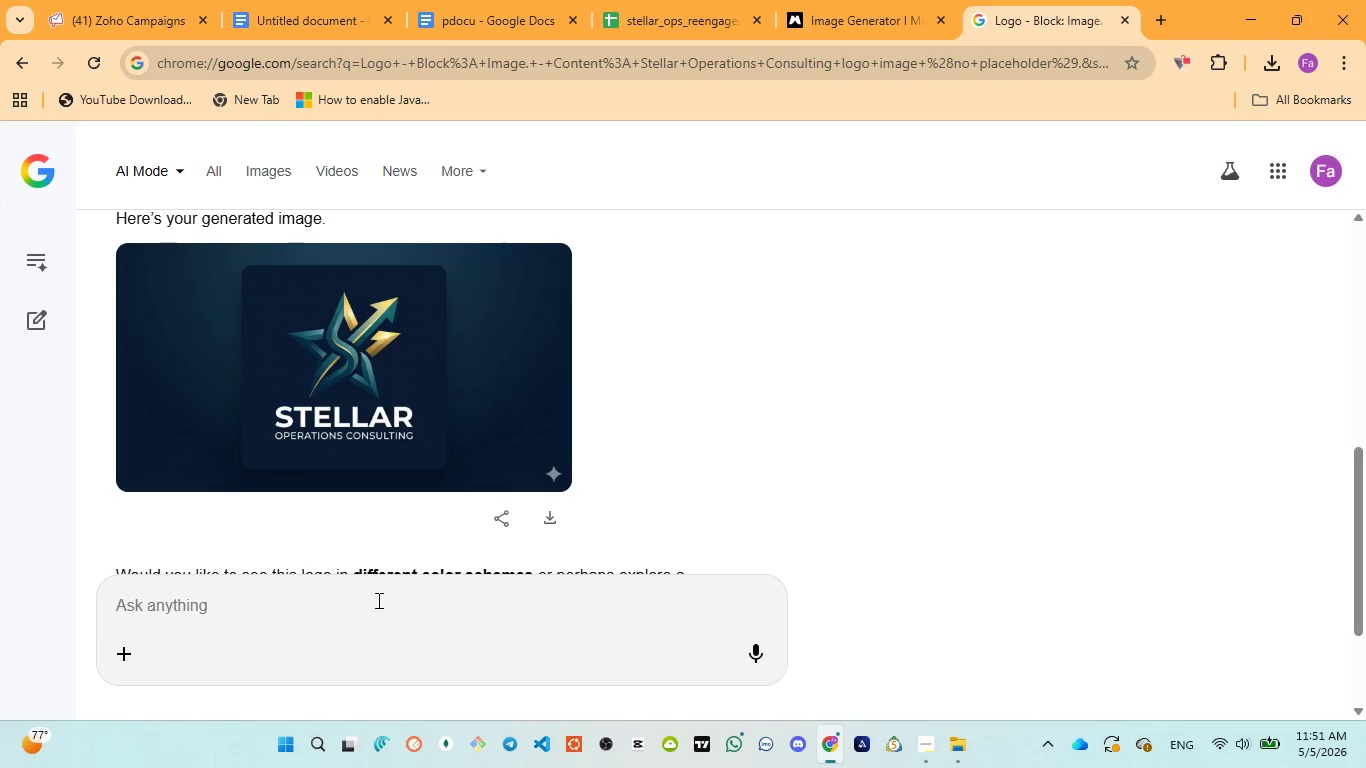 
type(for this too )
 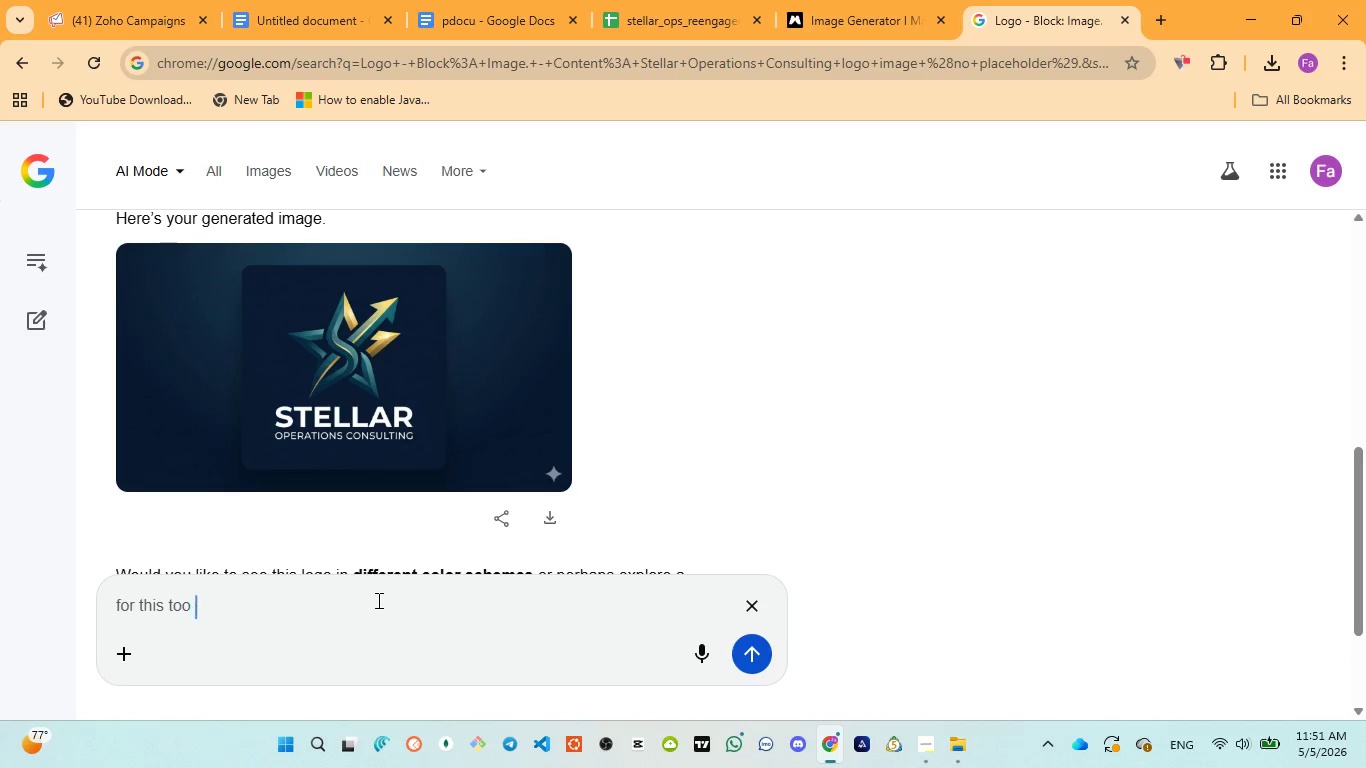 
key(Control+ControlLeft)
 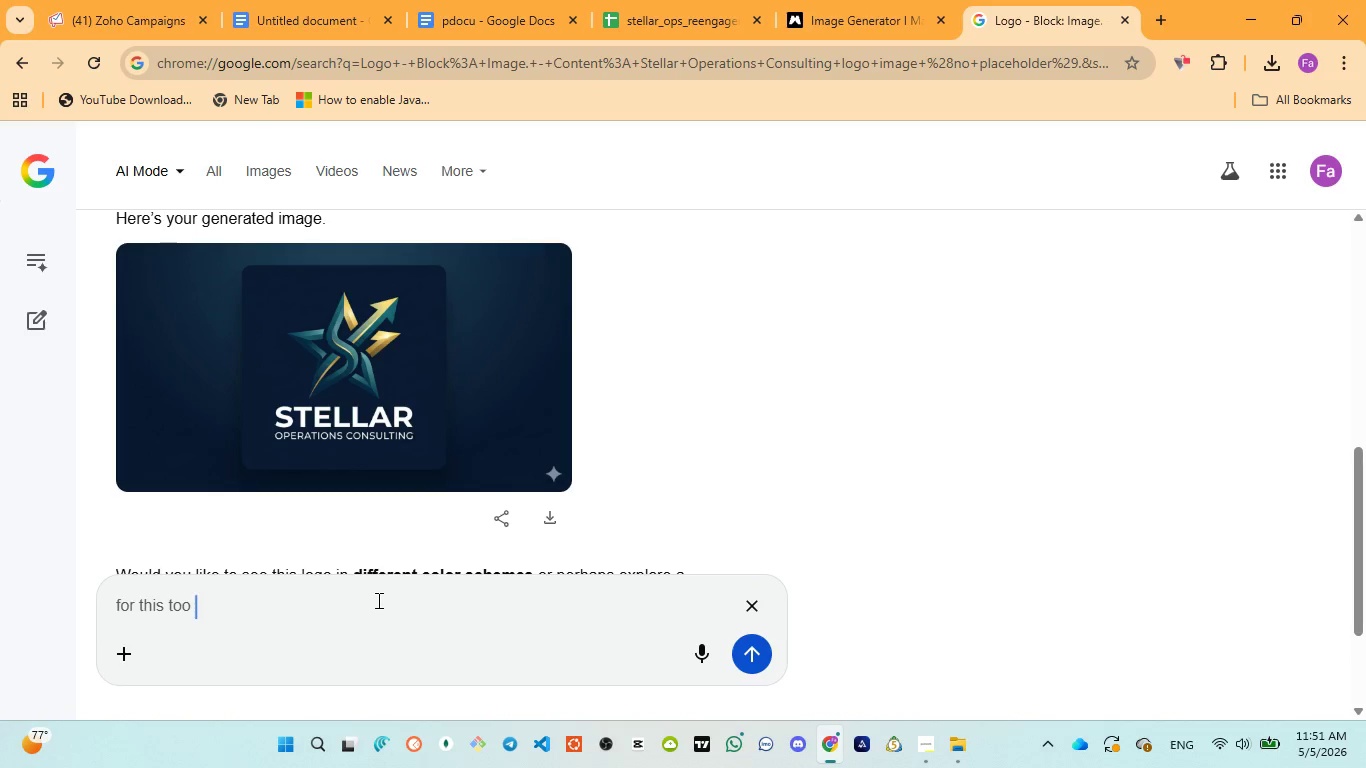 
key(Control+V)
 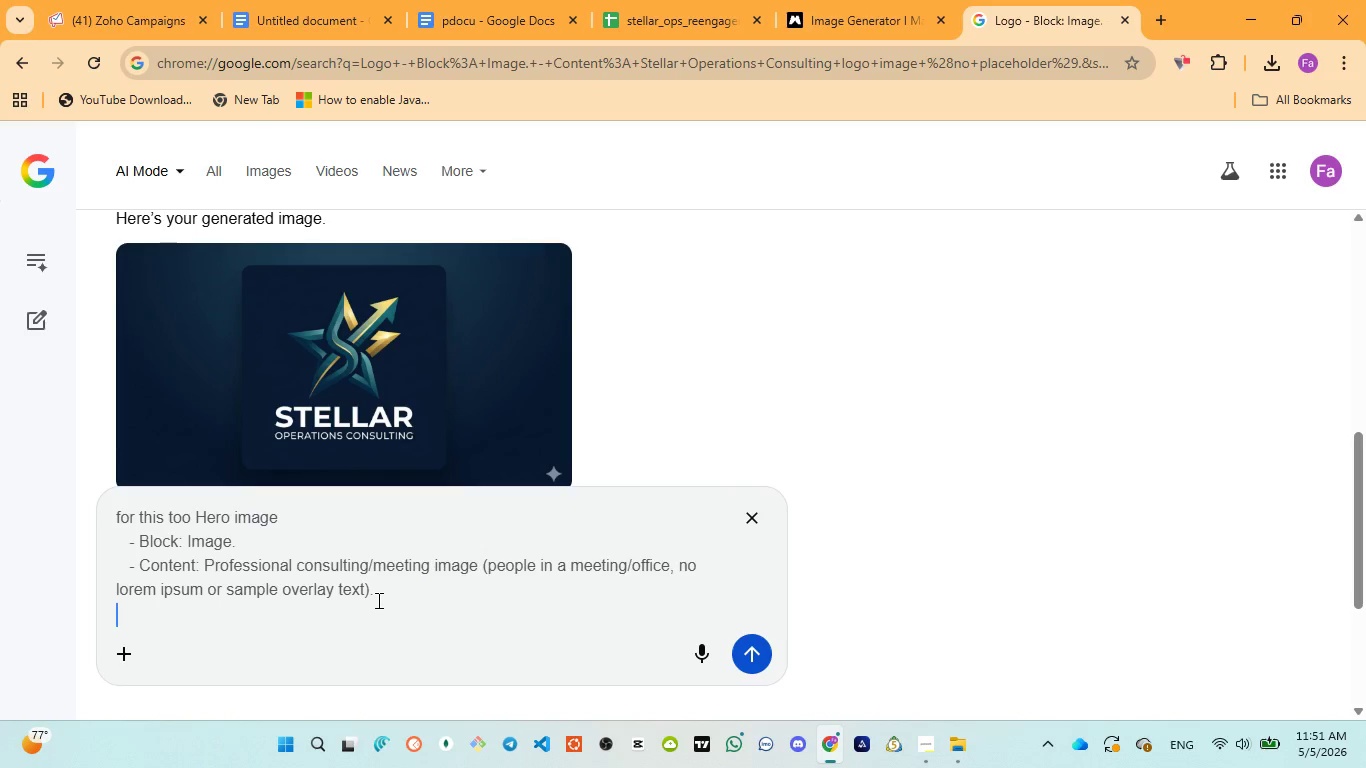 
key(Enter)
 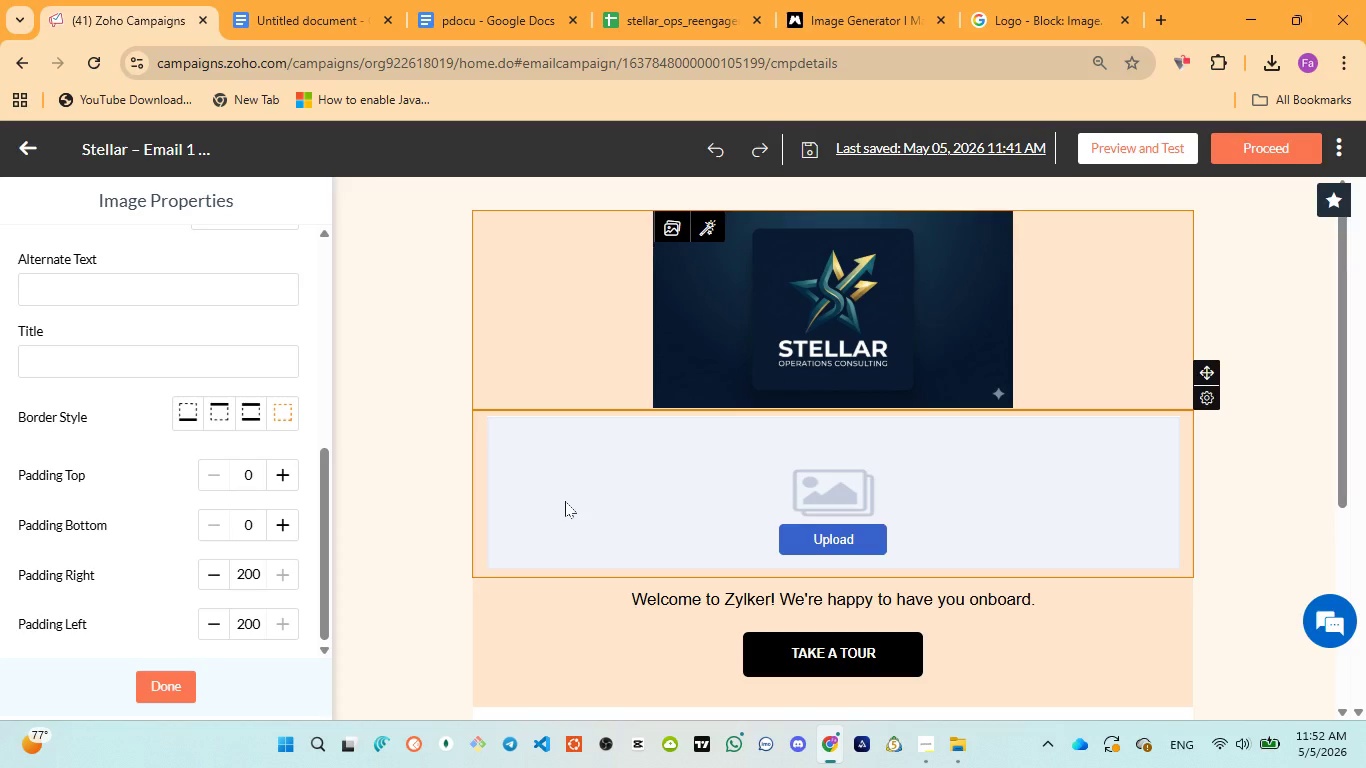 
wait(58.03)
 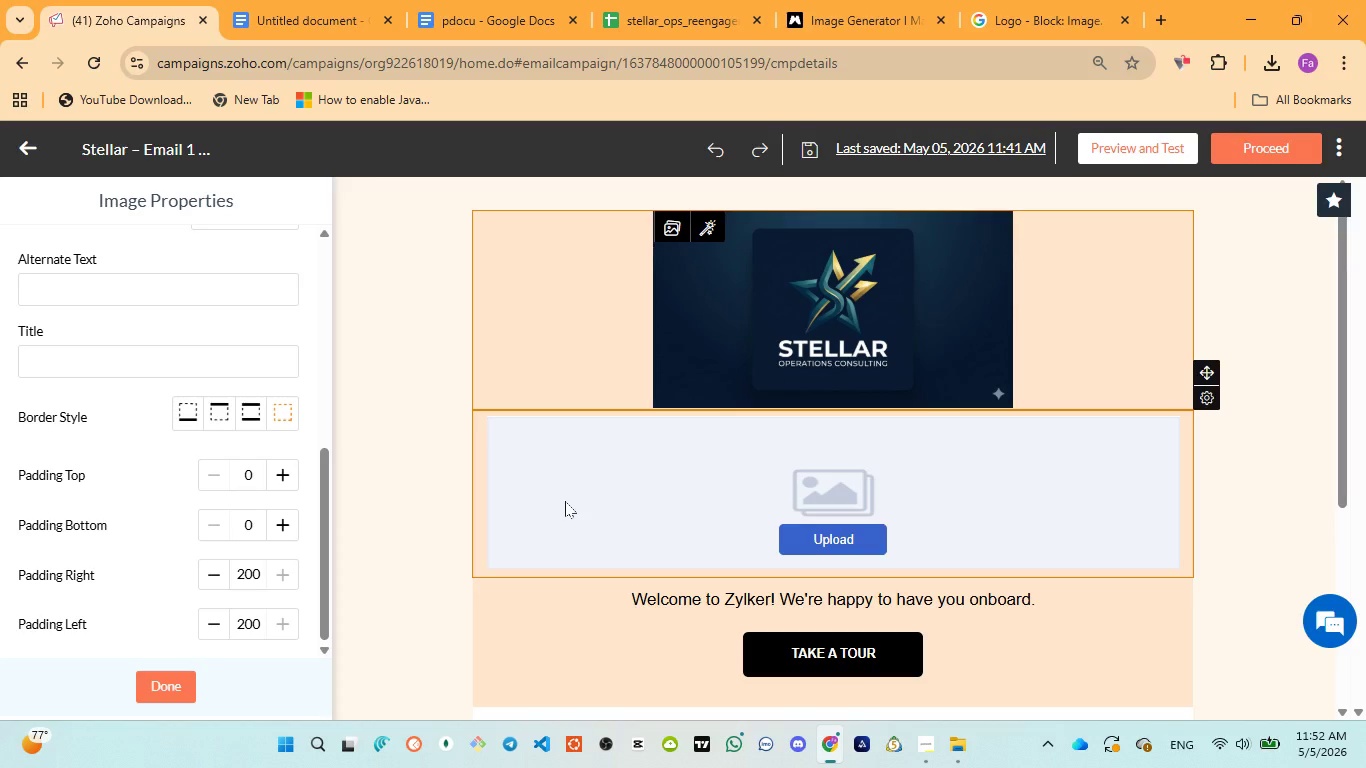 
left_click([455, 24])
 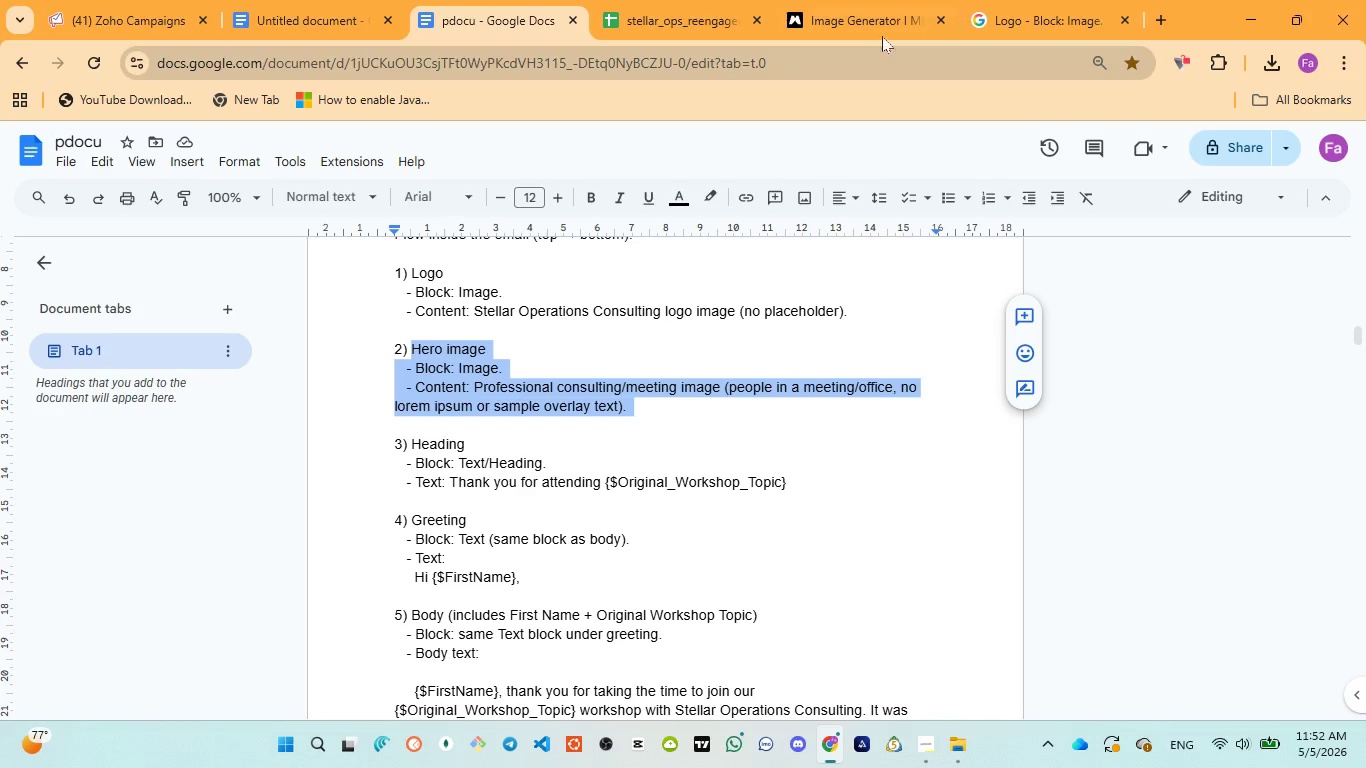 
left_click([1014, 0])
 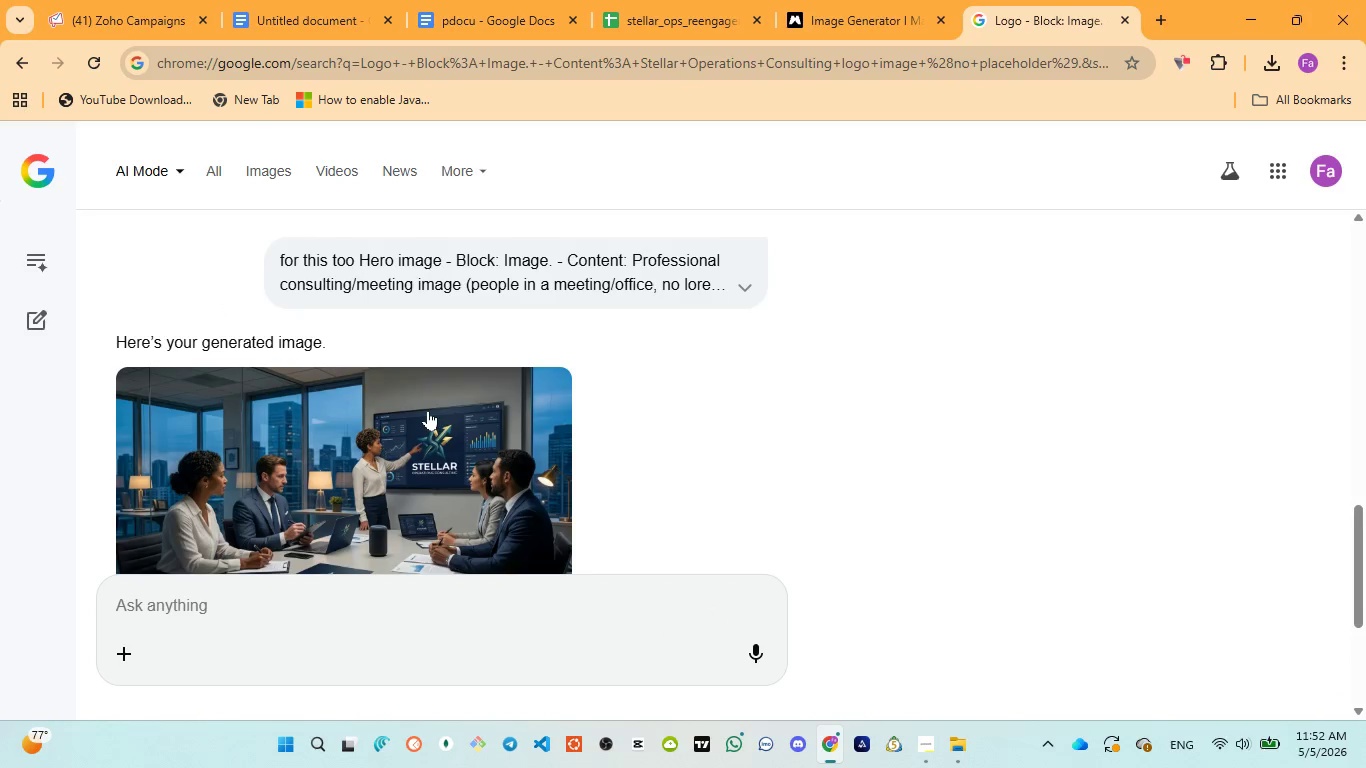 
scroll: coordinate [427, 410], scroll_direction: down, amount: 2.0
 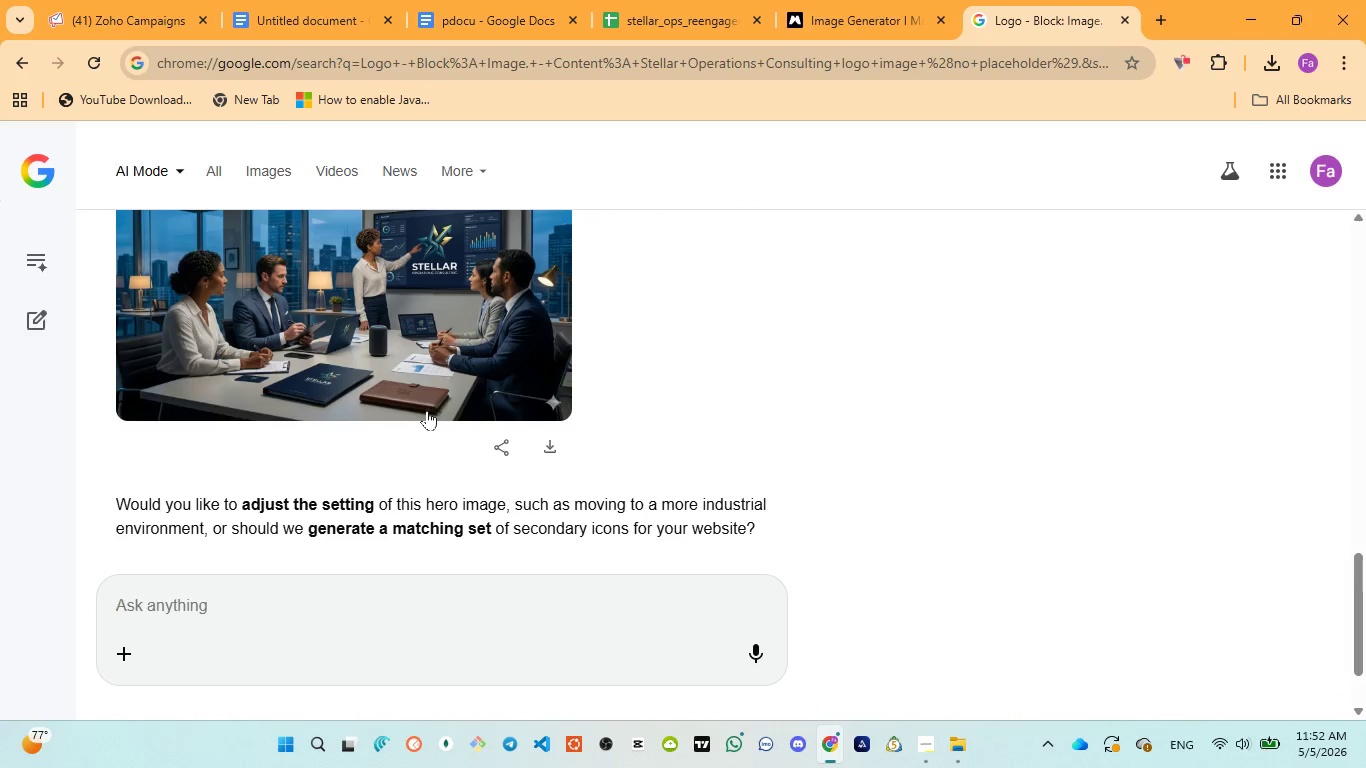 
scroll: coordinate [427, 410], scroll_direction: up, amount: 2.0
 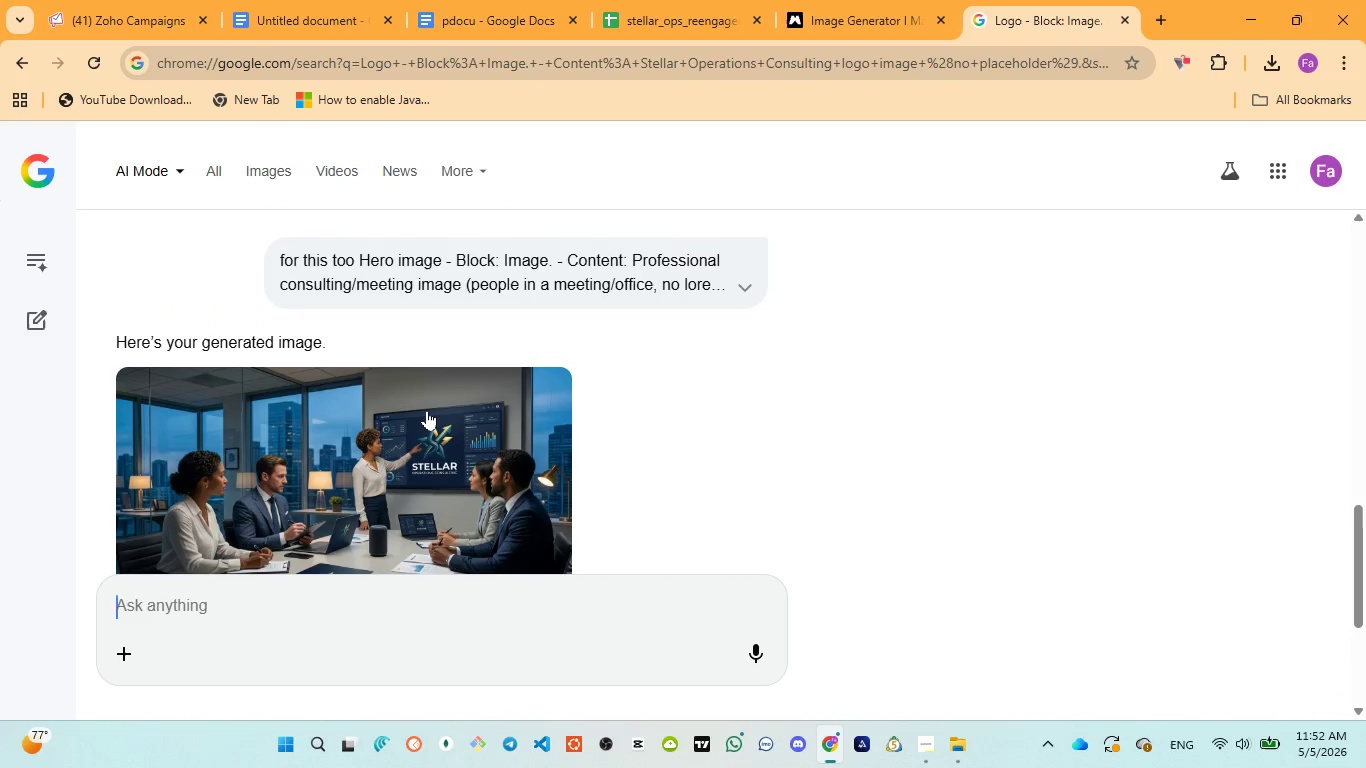 
scroll: coordinate [429, 415], scroll_direction: down, amount: 1.0
 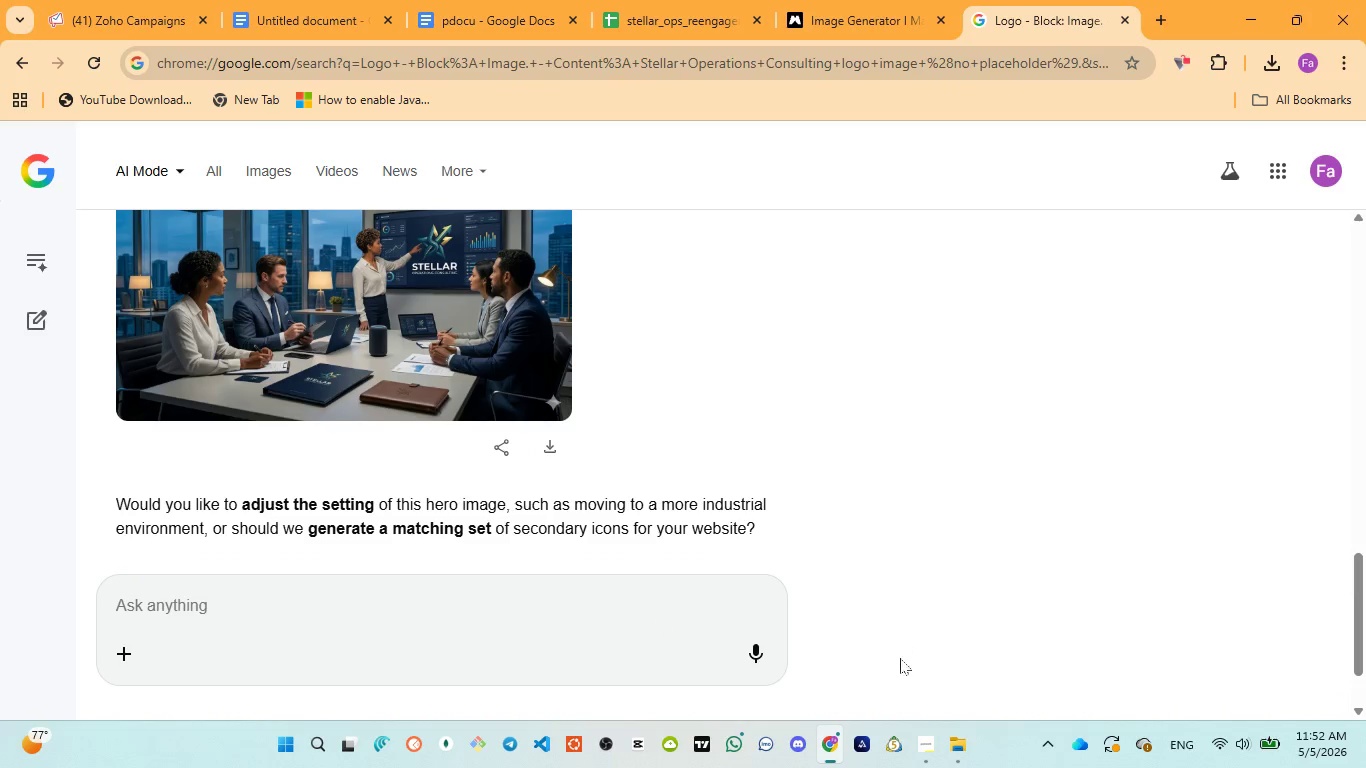 
left_click_drag(start_coordinate=[960, 616], to_coordinate=[956, 609])
 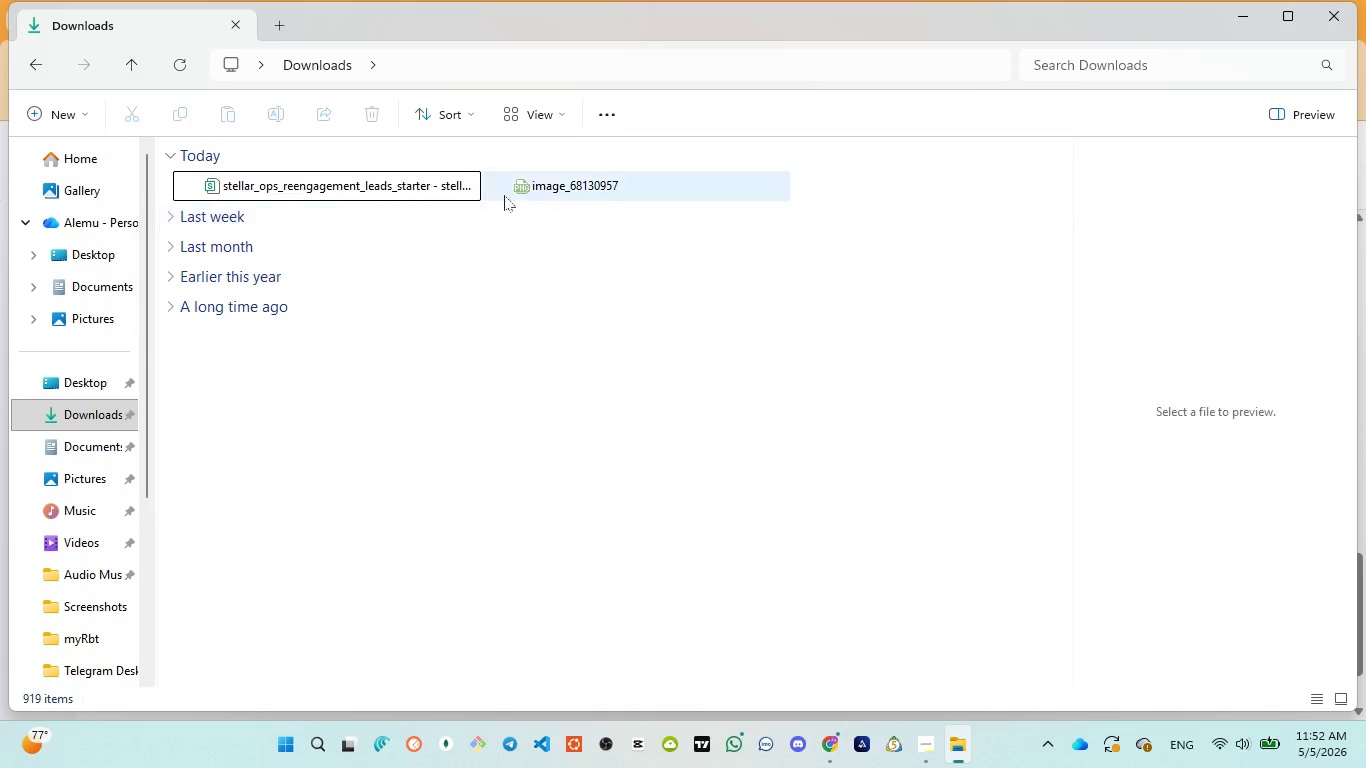 
left_click([535, 188])
 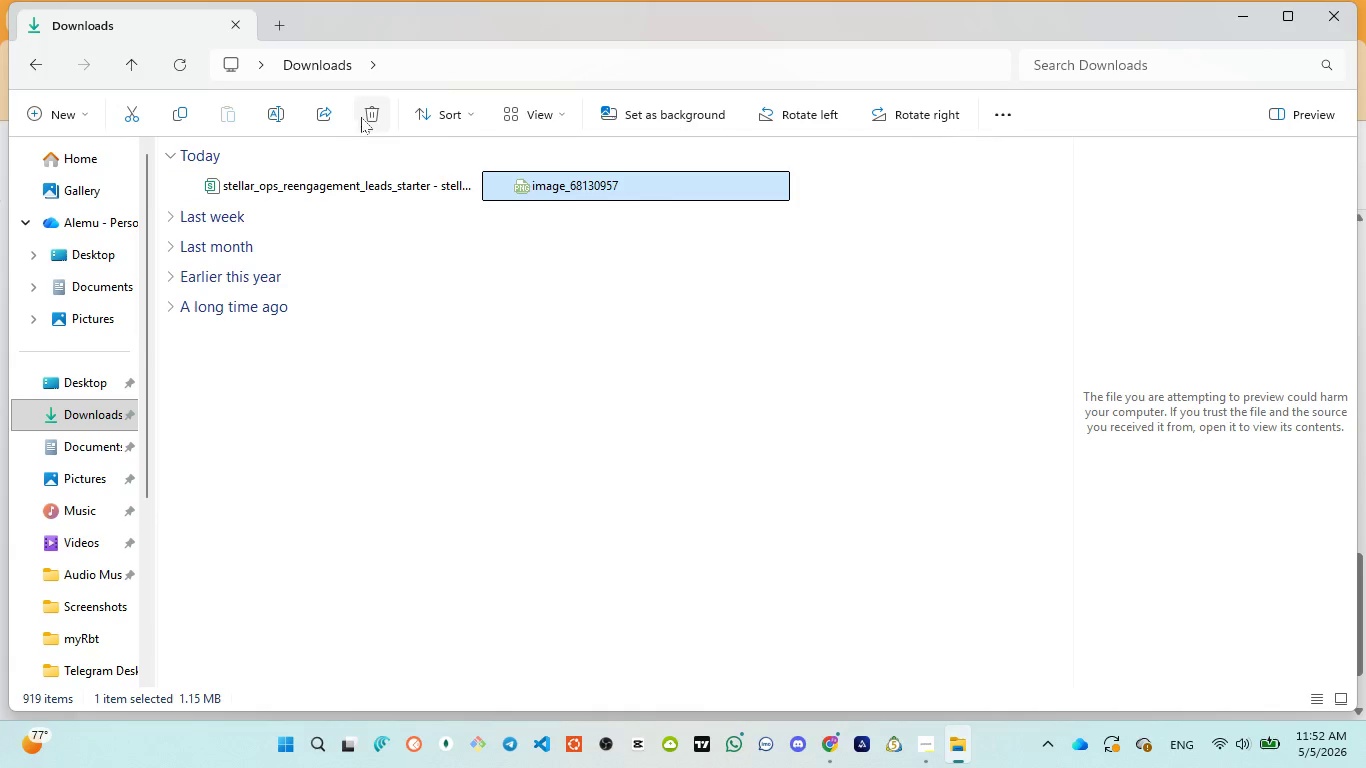 
left_click([364, 116])
 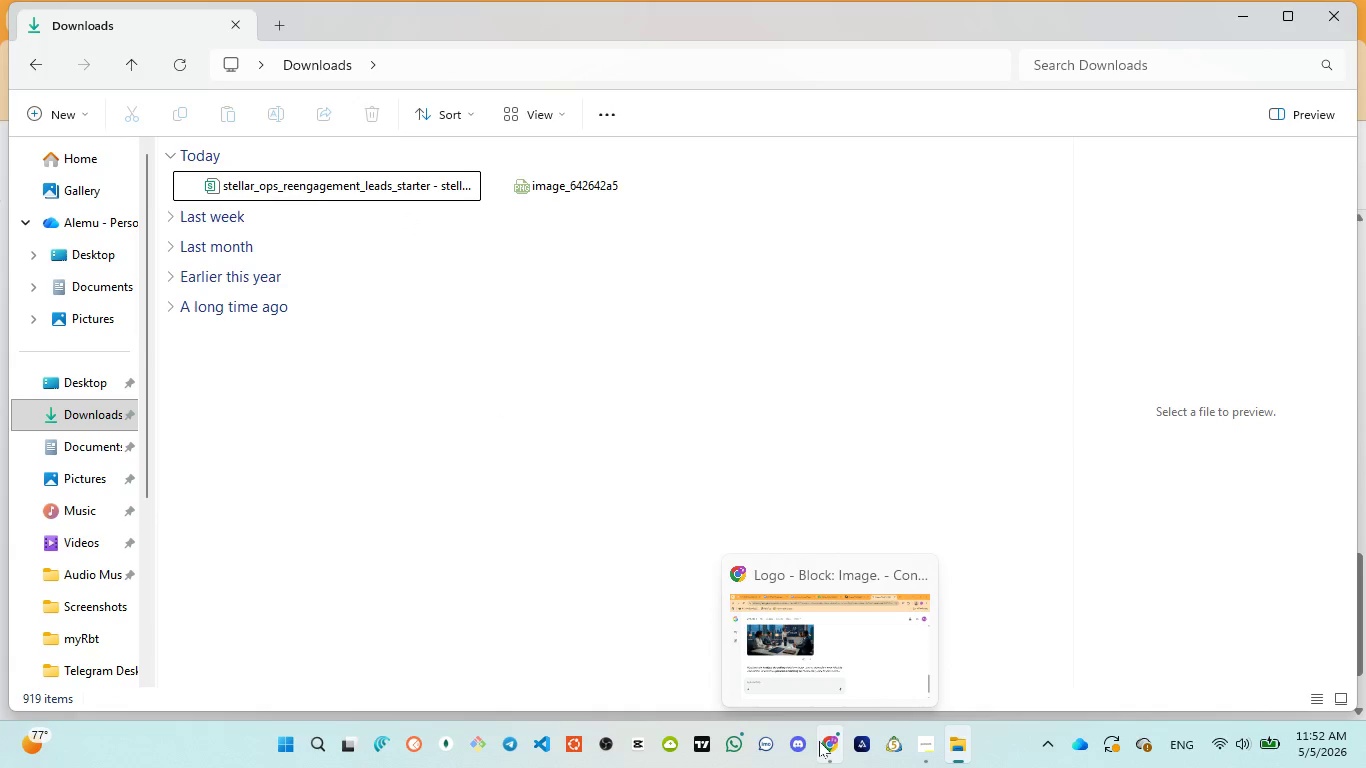 
wait(9.8)
 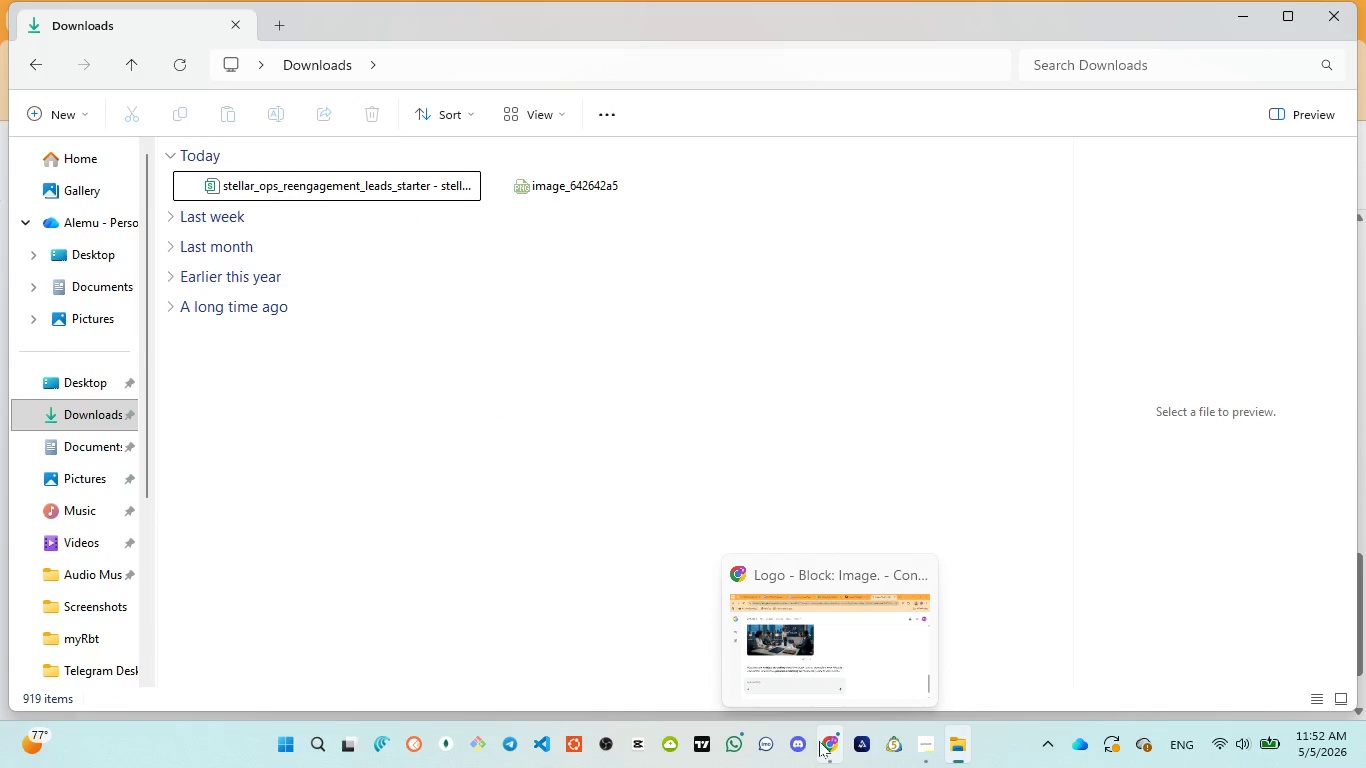 
left_click([825, 659])
 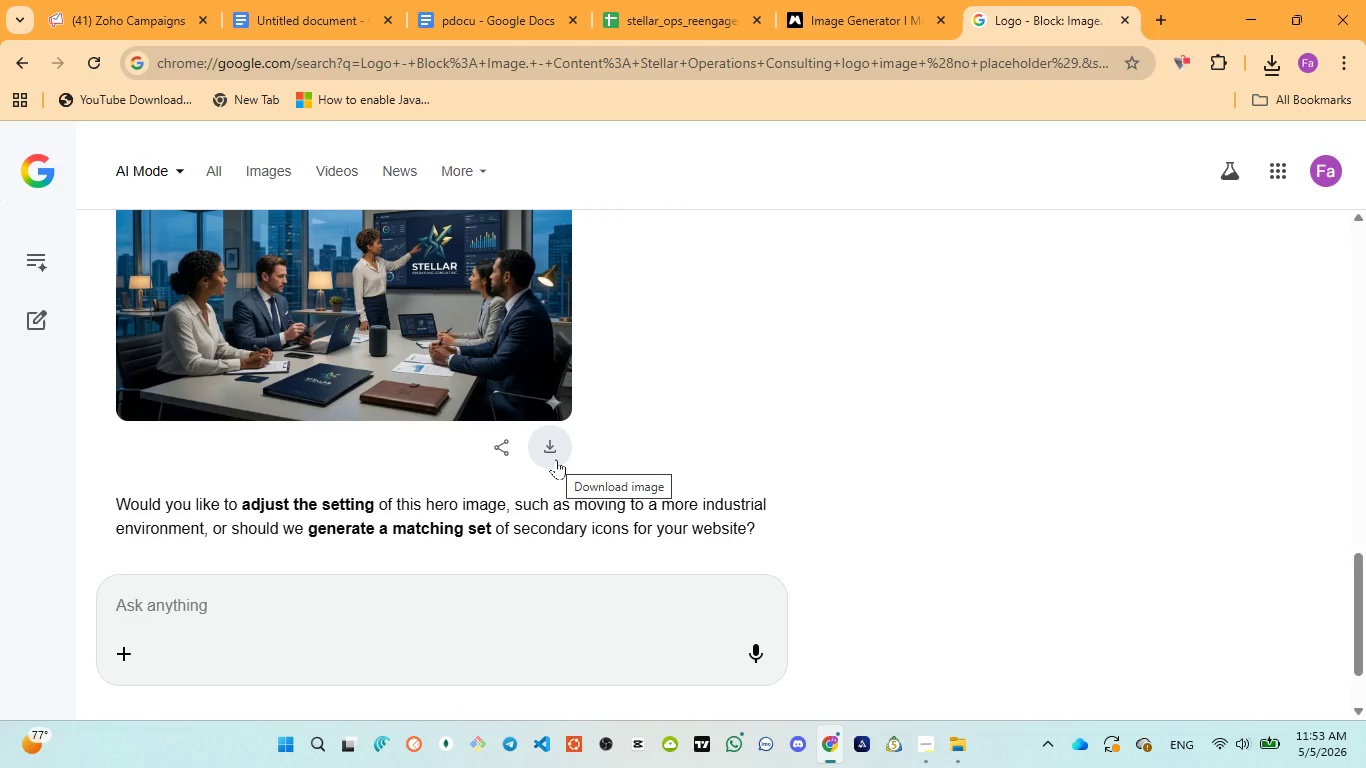 
wait(5.88)
 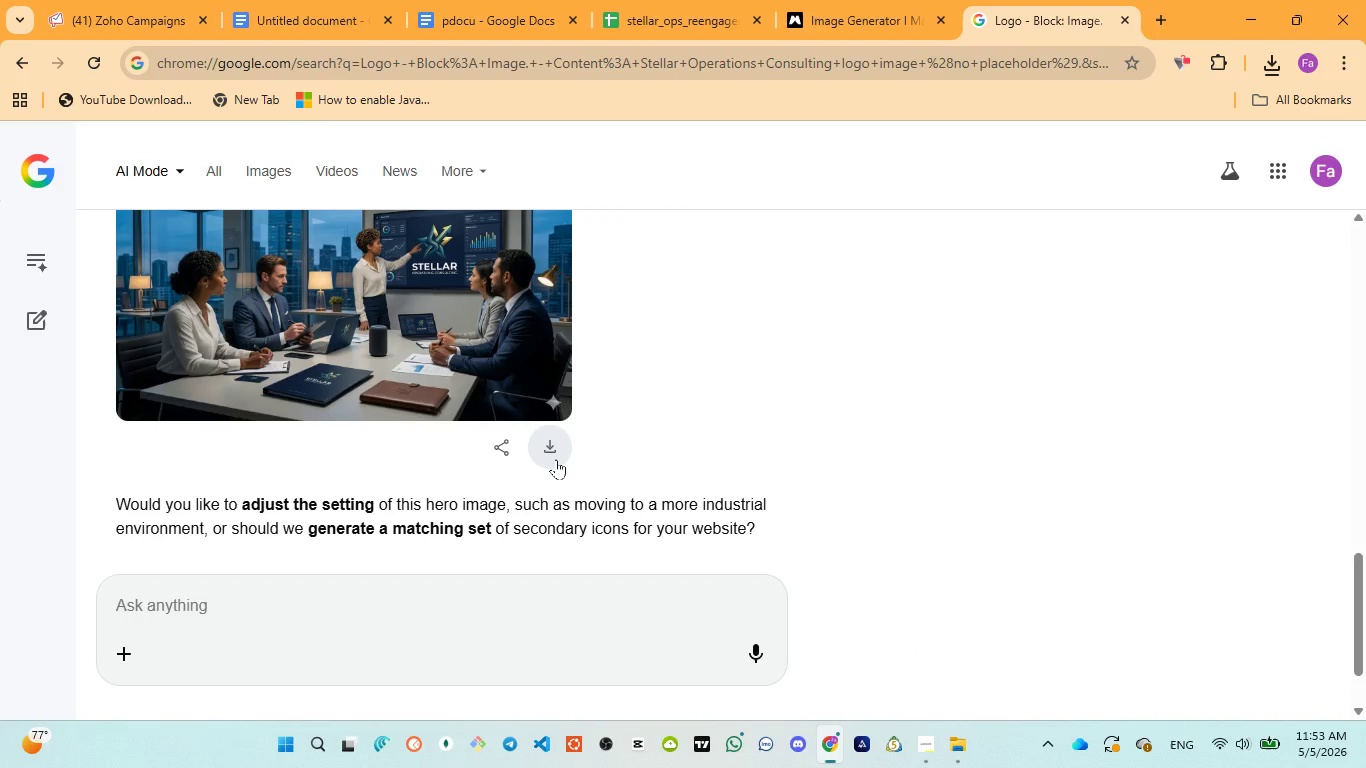 
left_click([547, 449])
 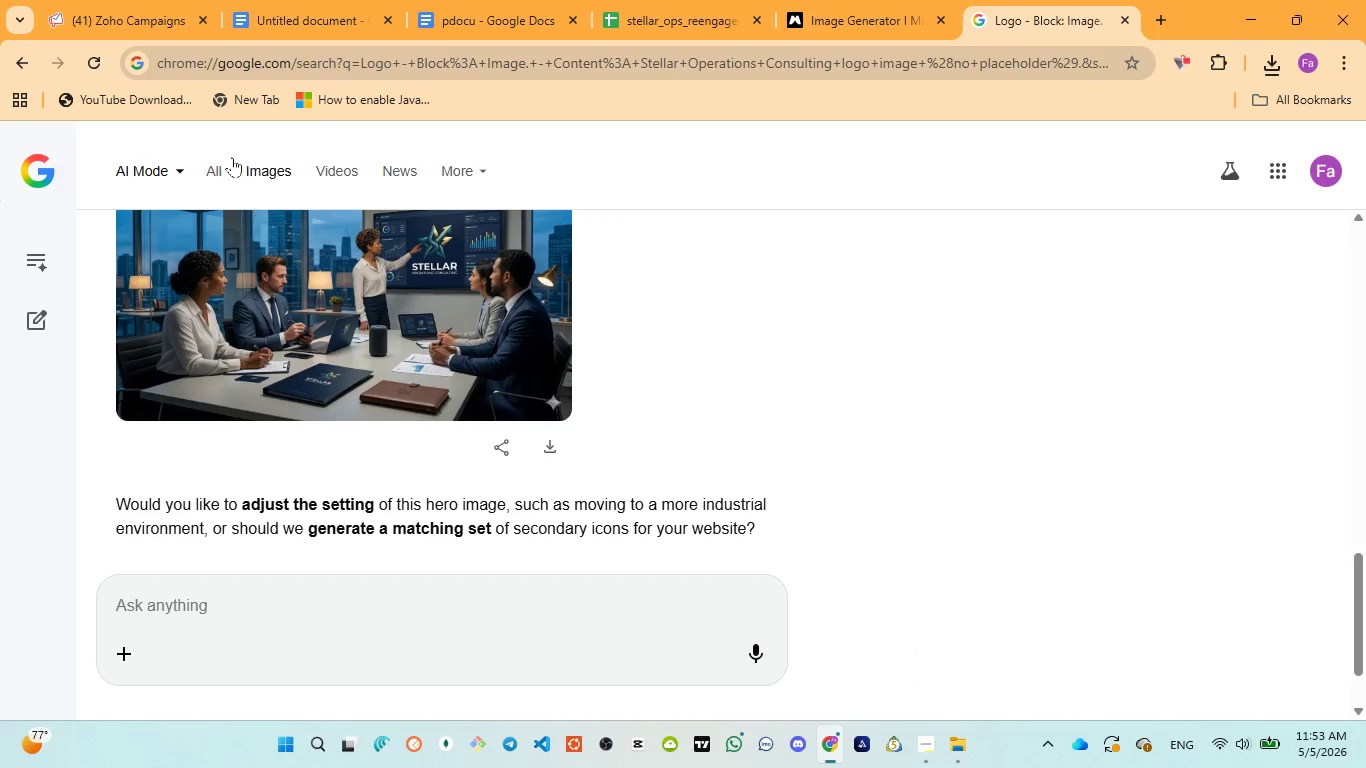 
left_click([122, 5])
 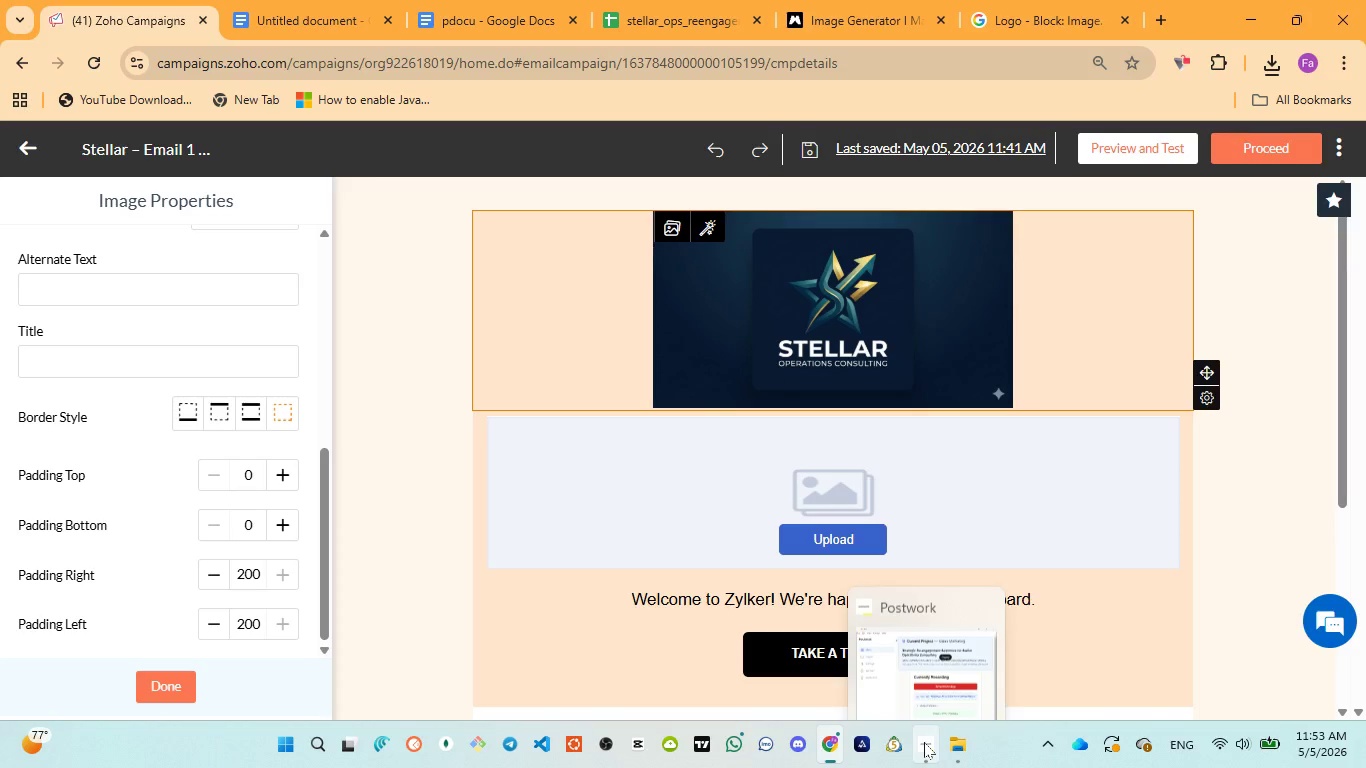 
left_click([914, 680])